 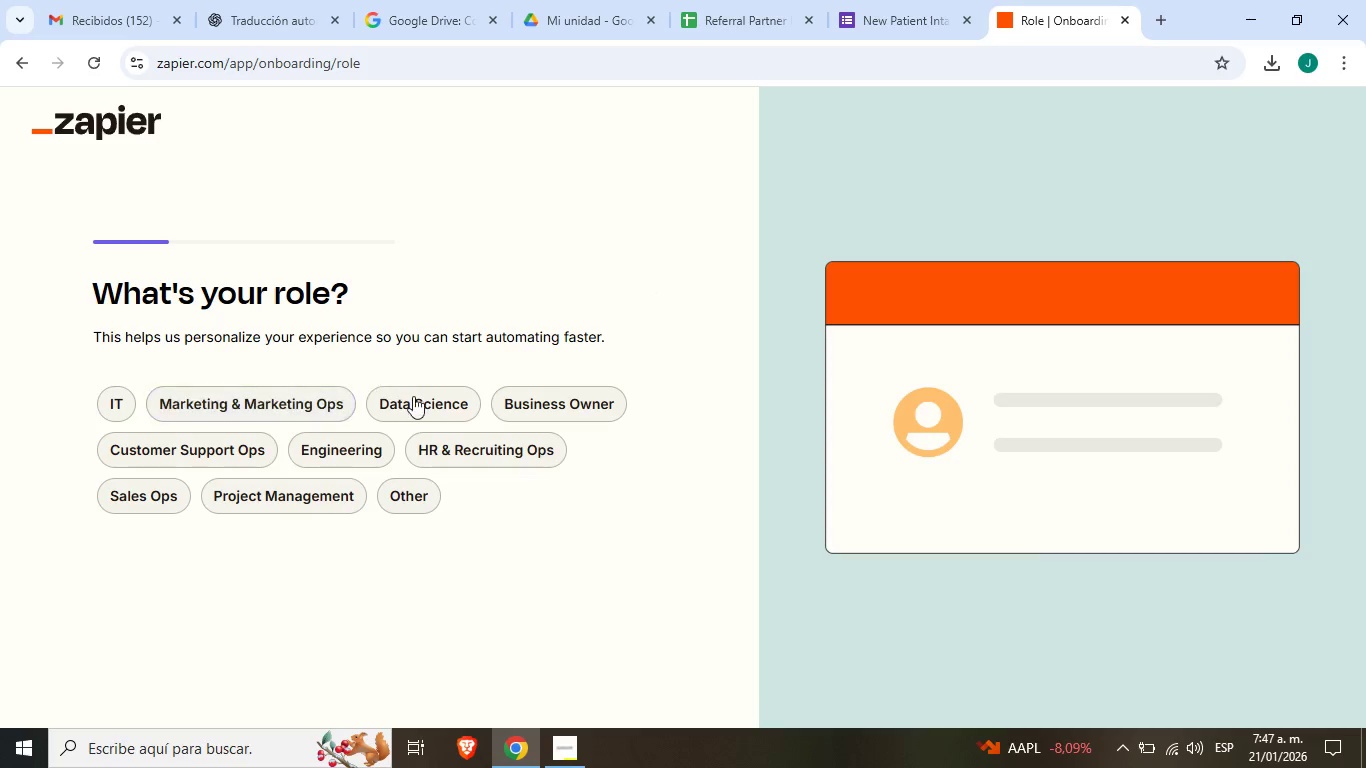 
left_click([563, 410])
 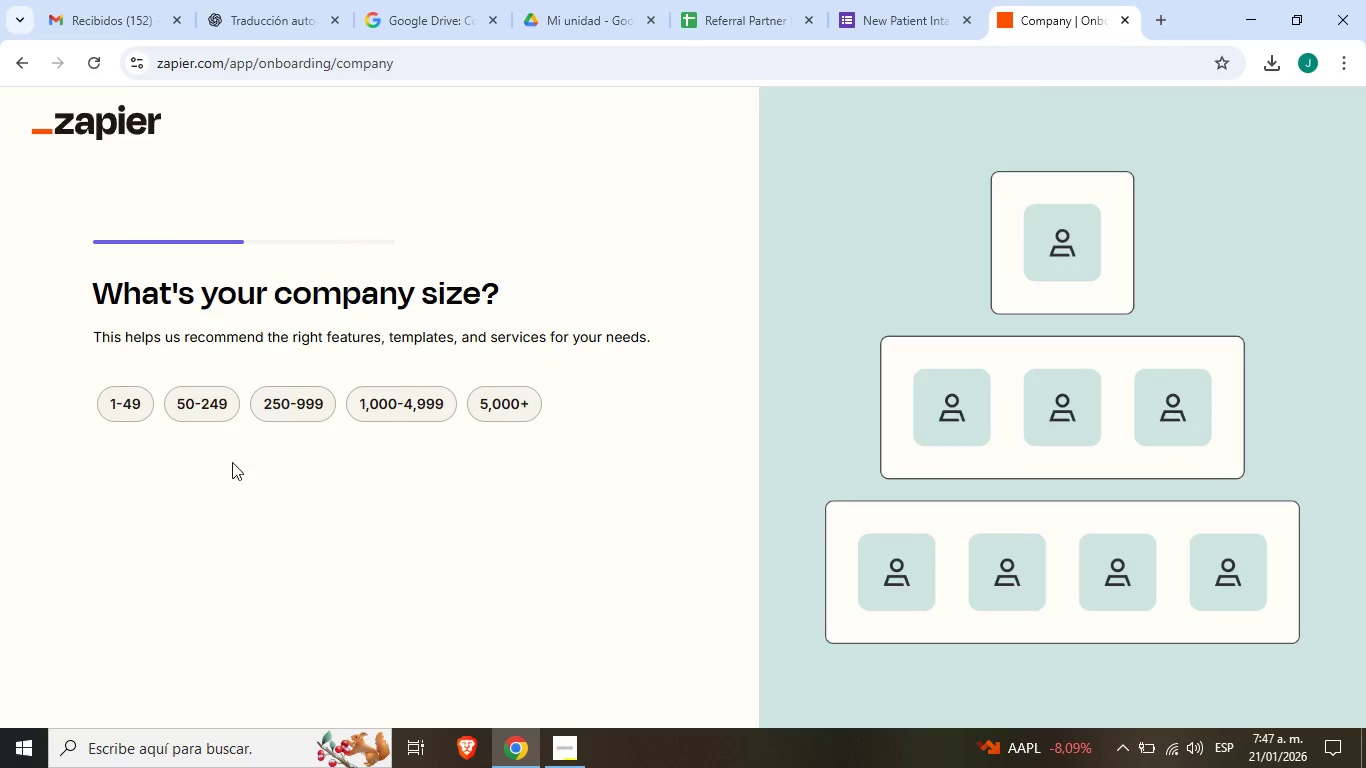 
left_click([138, 405])
 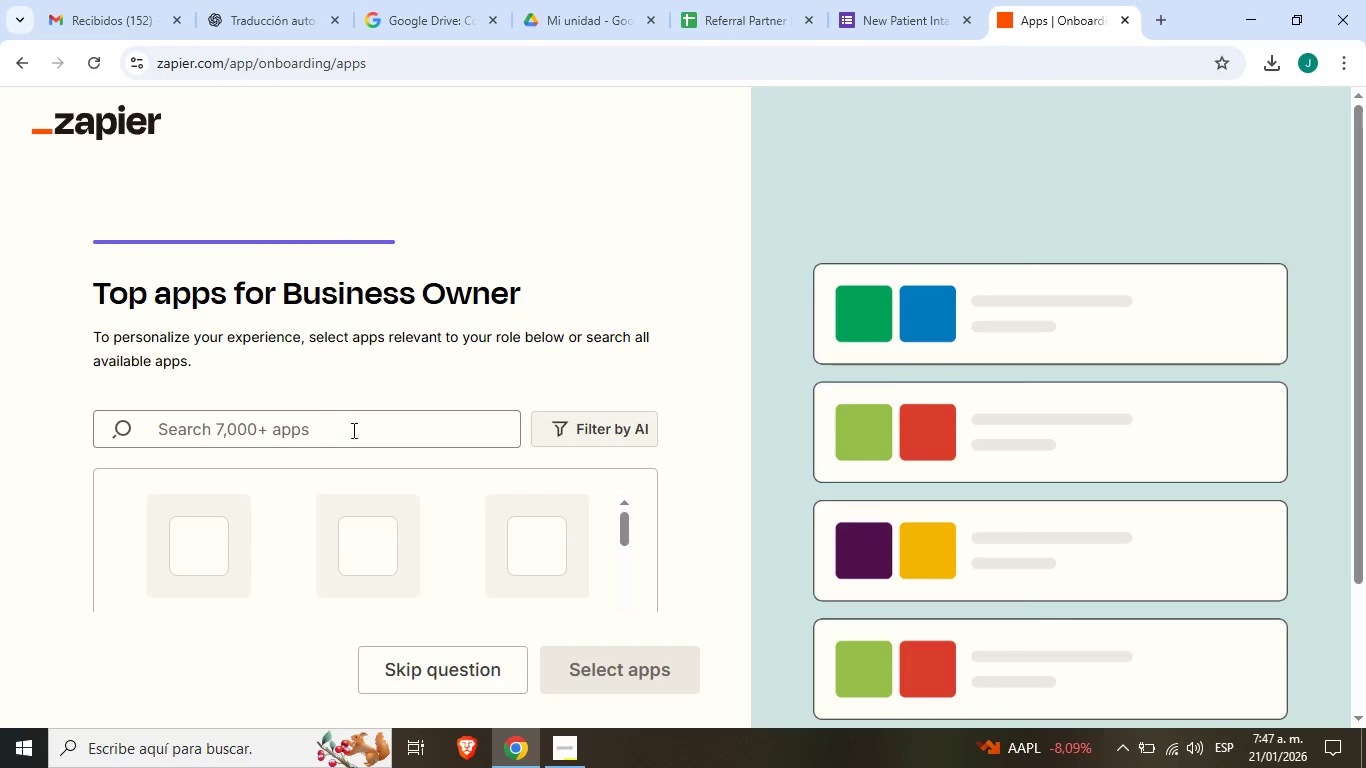 
scroll: coordinate [449, 439], scroll_direction: down, amount: 3.0
 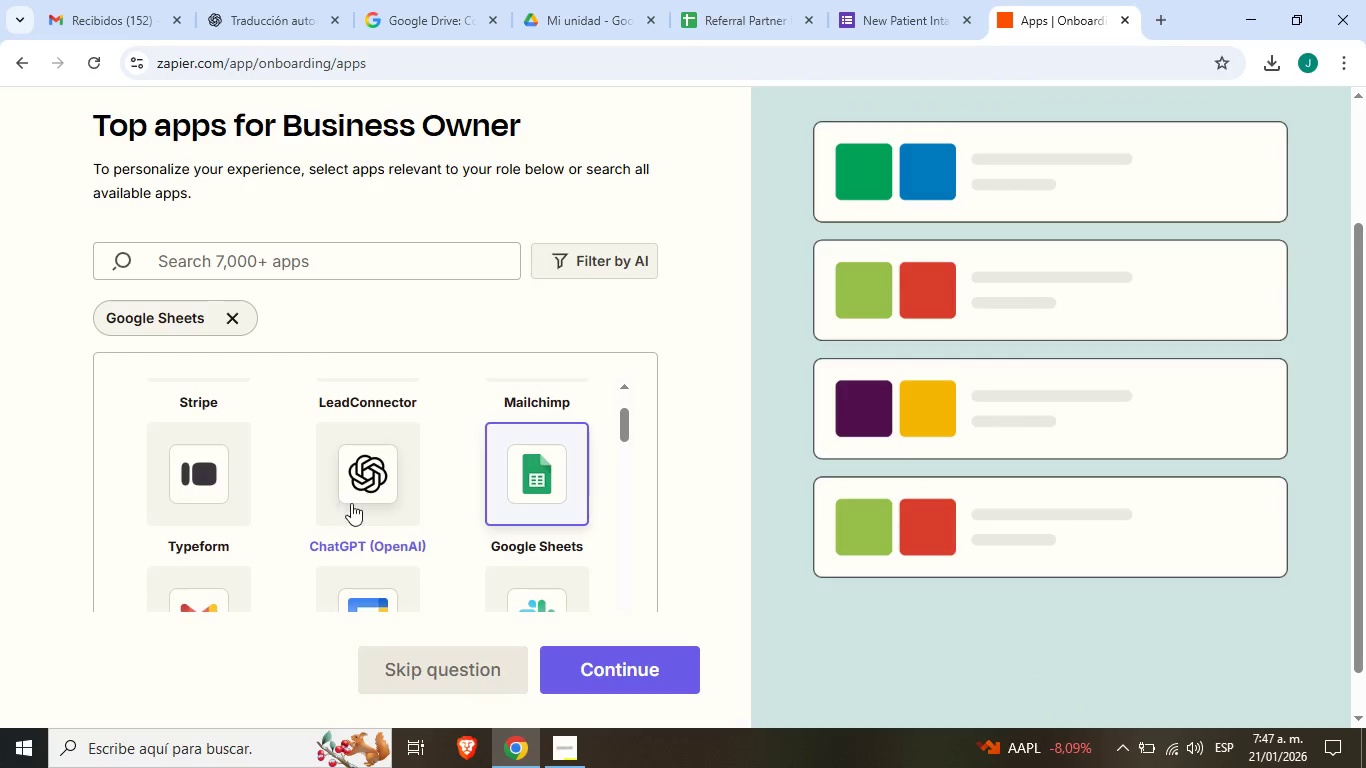 
left_click([357, 503])
 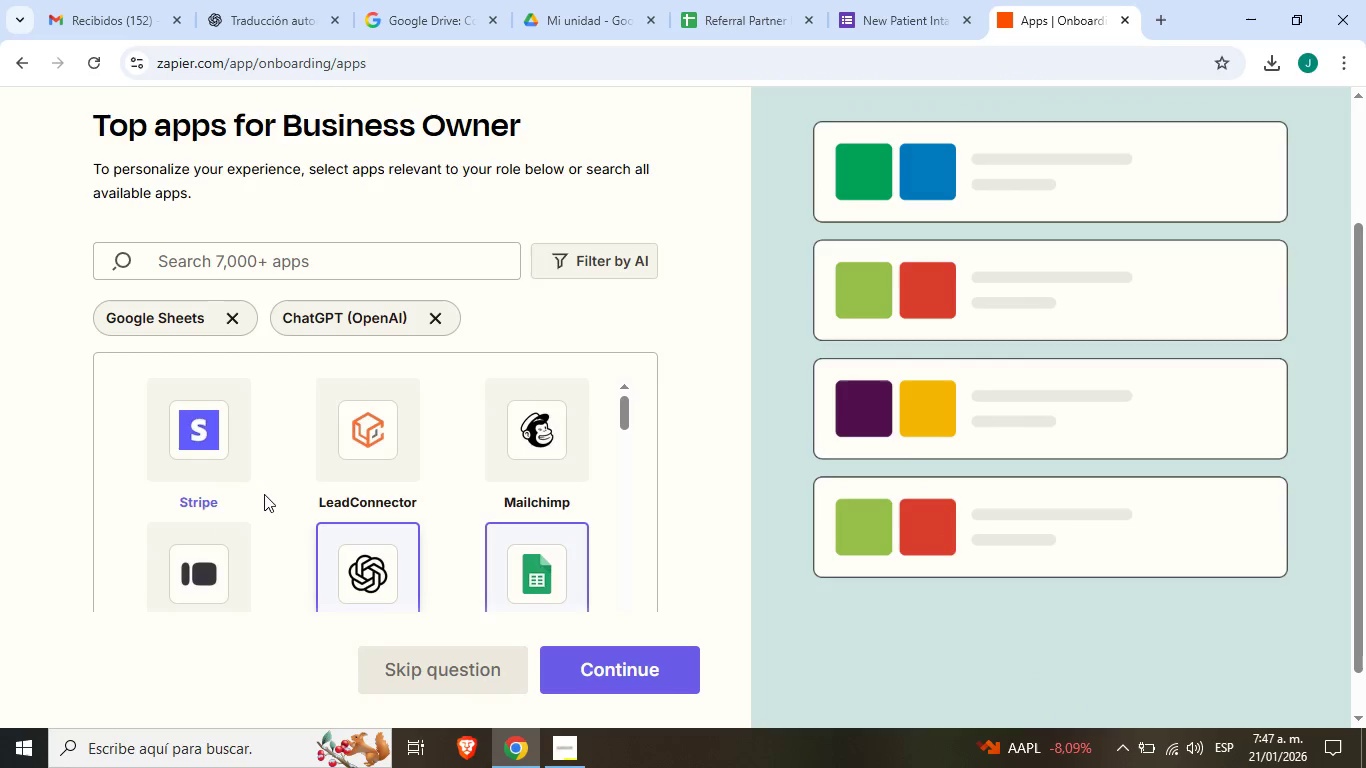 
scroll: coordinate [306, 503], scroll_direction: up, amount: 2.0
 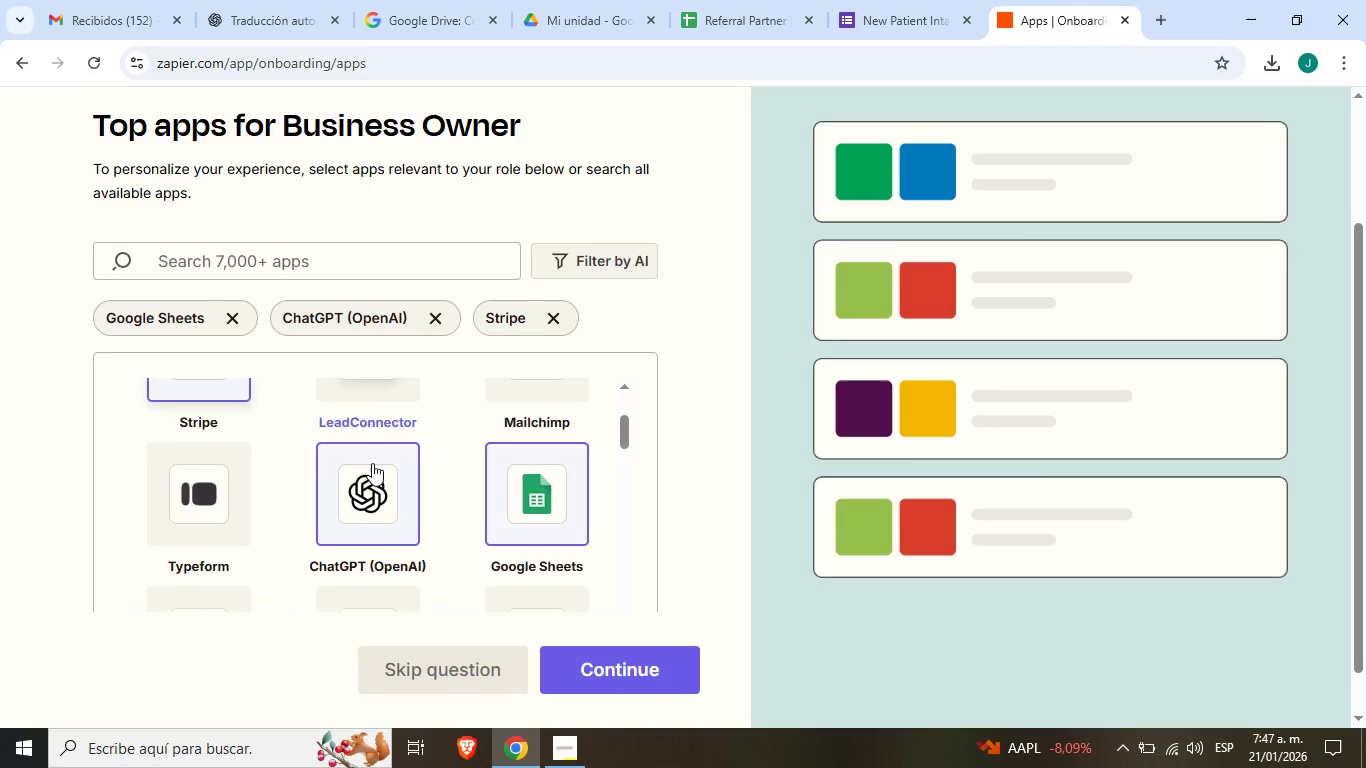 
scroll: coordinate [372, 463], scroll_direction: down, amount: 3.0
 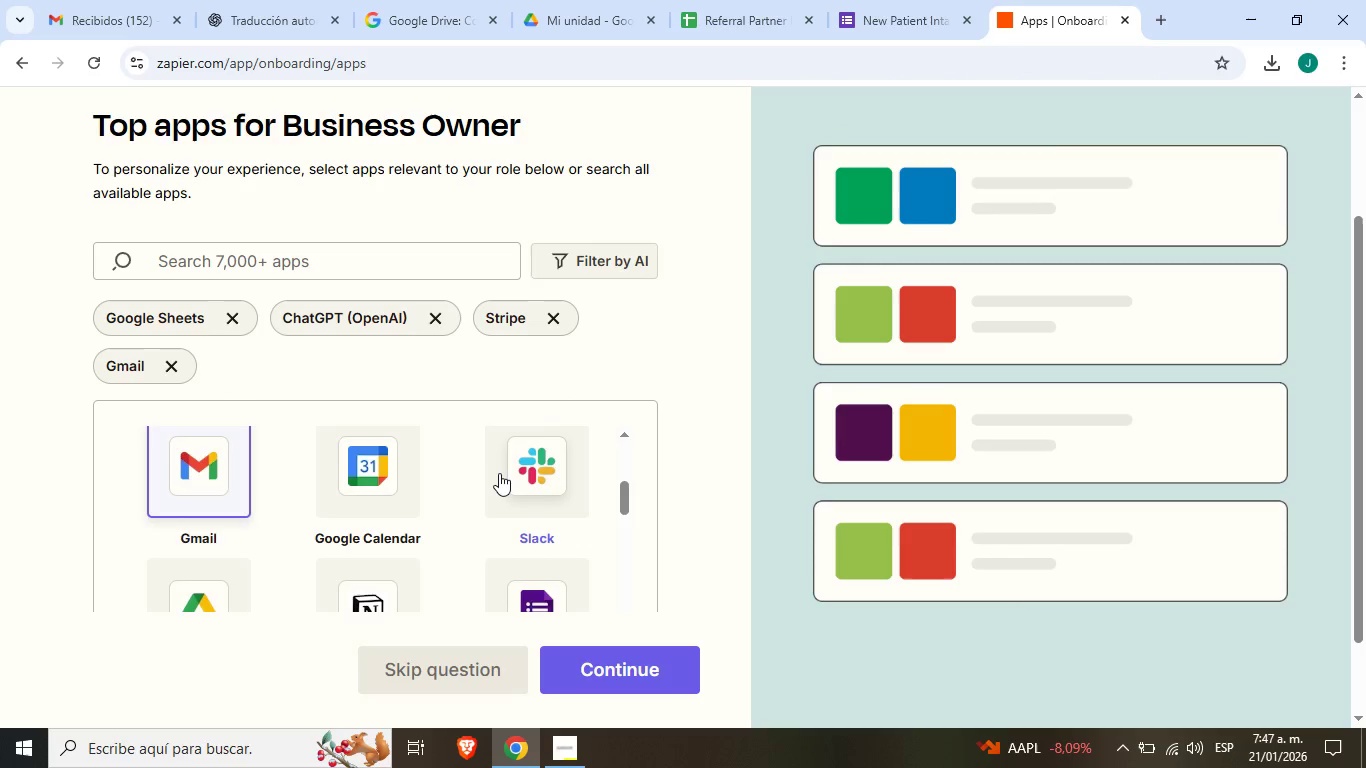 
left_click([500, 474])
 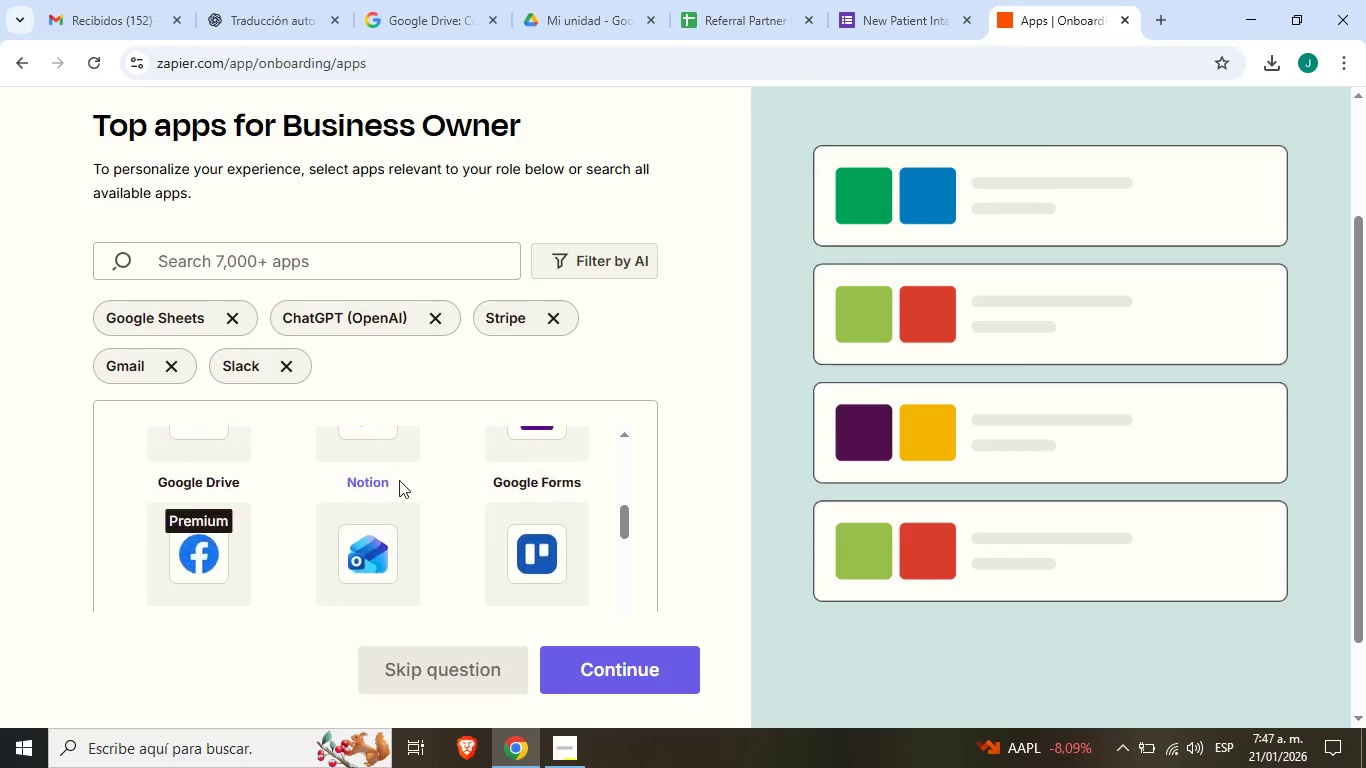 
scroll: coordinate [411, 480], scroll_direction: down, amount: 2.0
 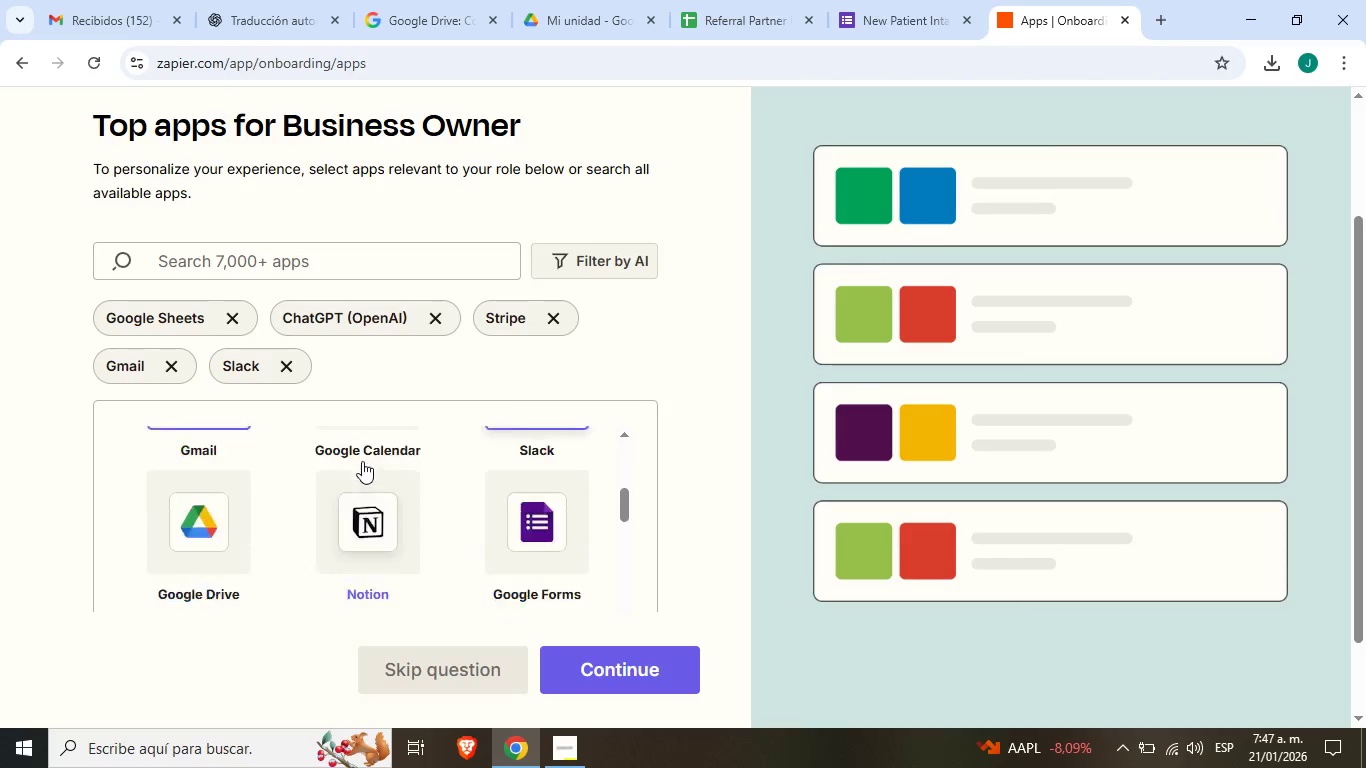 
scroll: coordinate [362, 460], scroll_direction: up, amount: 2.0
 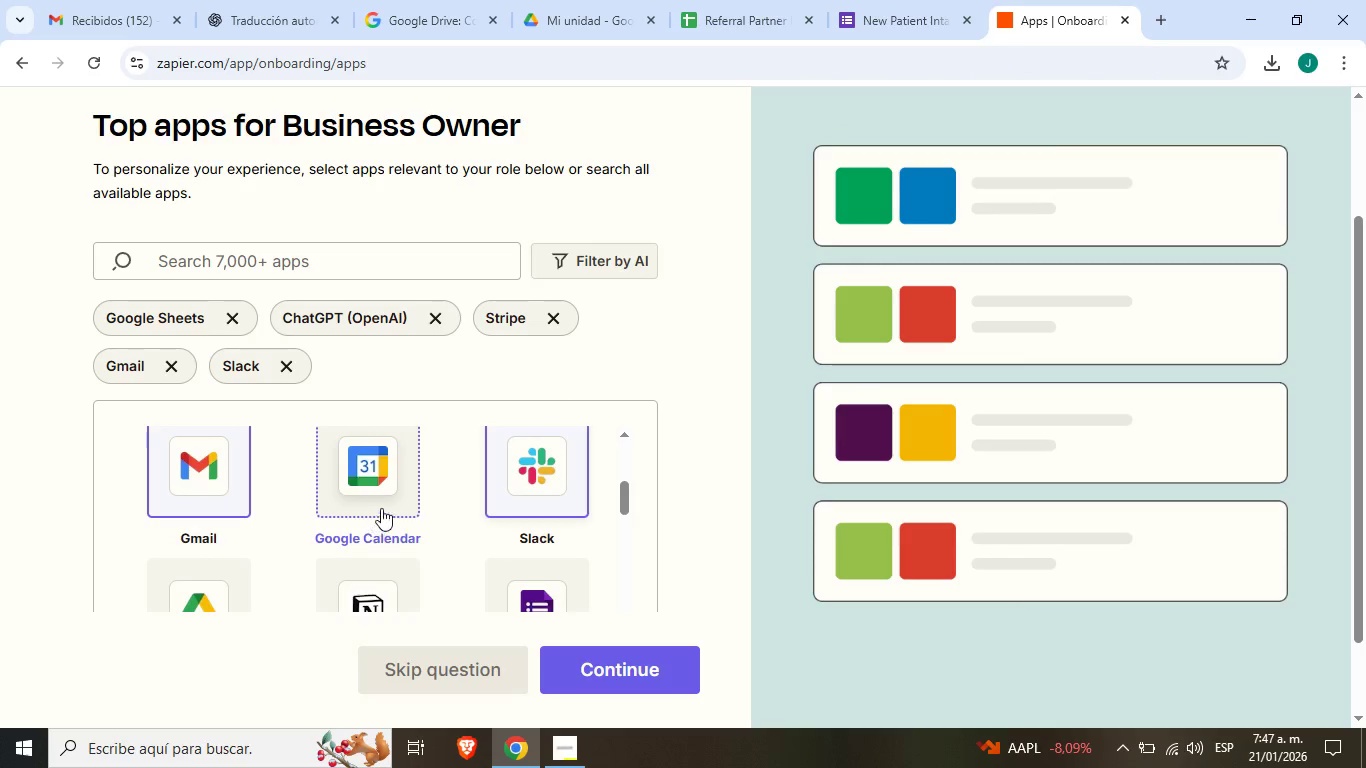 
left_click([374, 513])
 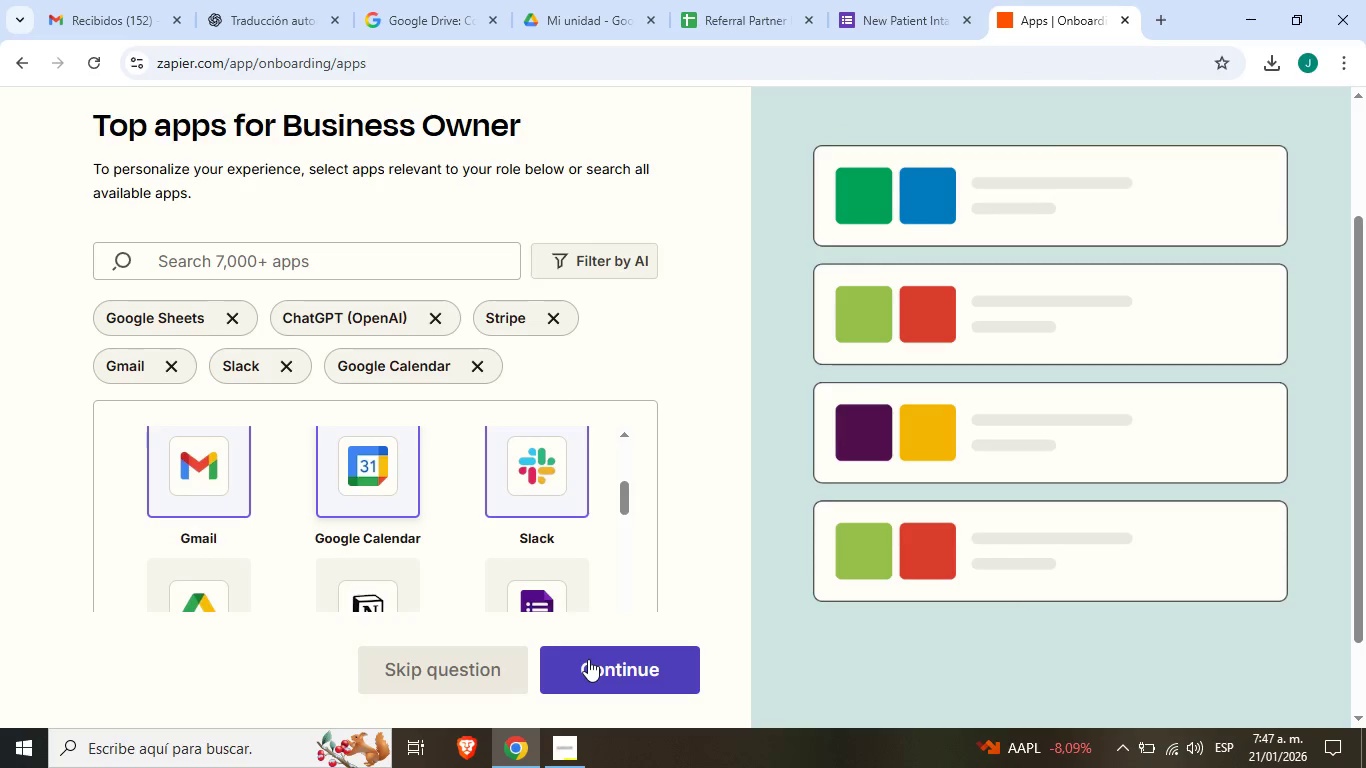 
left_click([588, 659])
 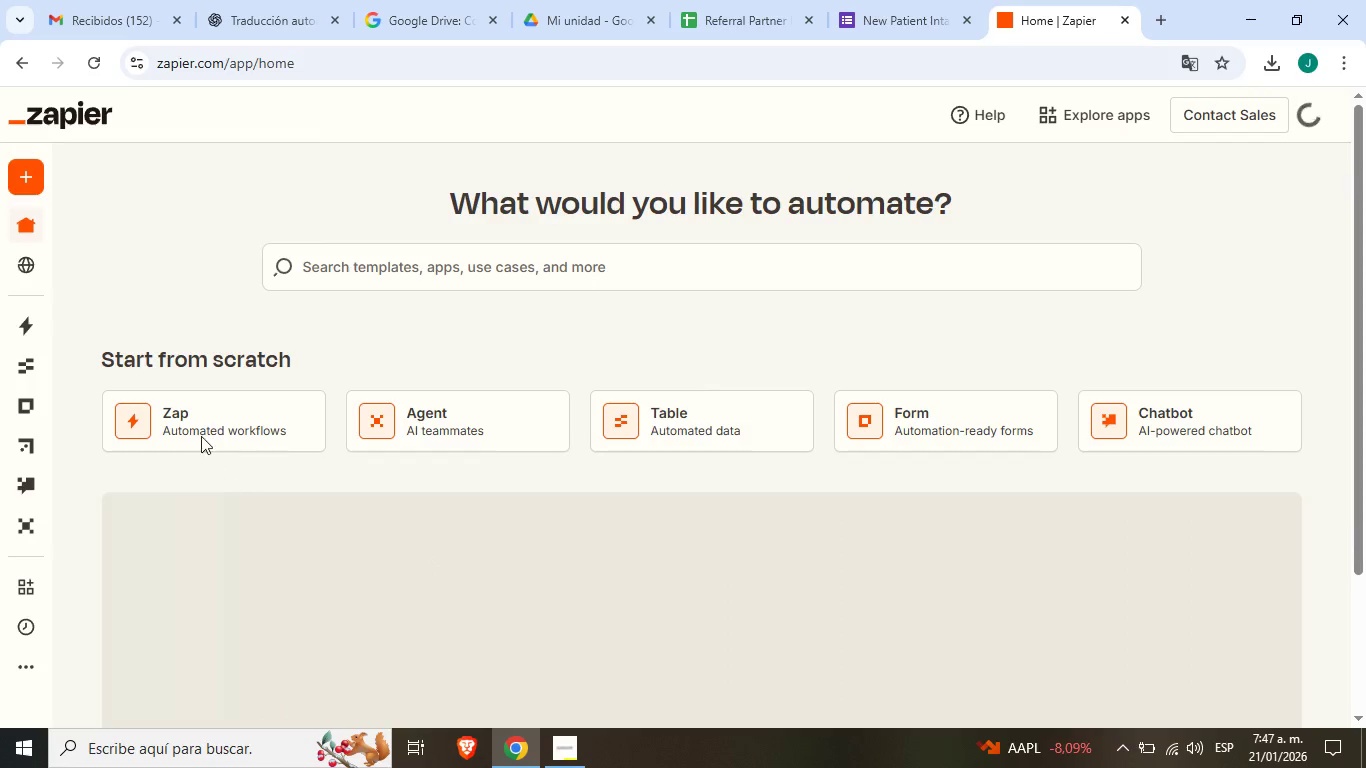 
wait(11.86)
 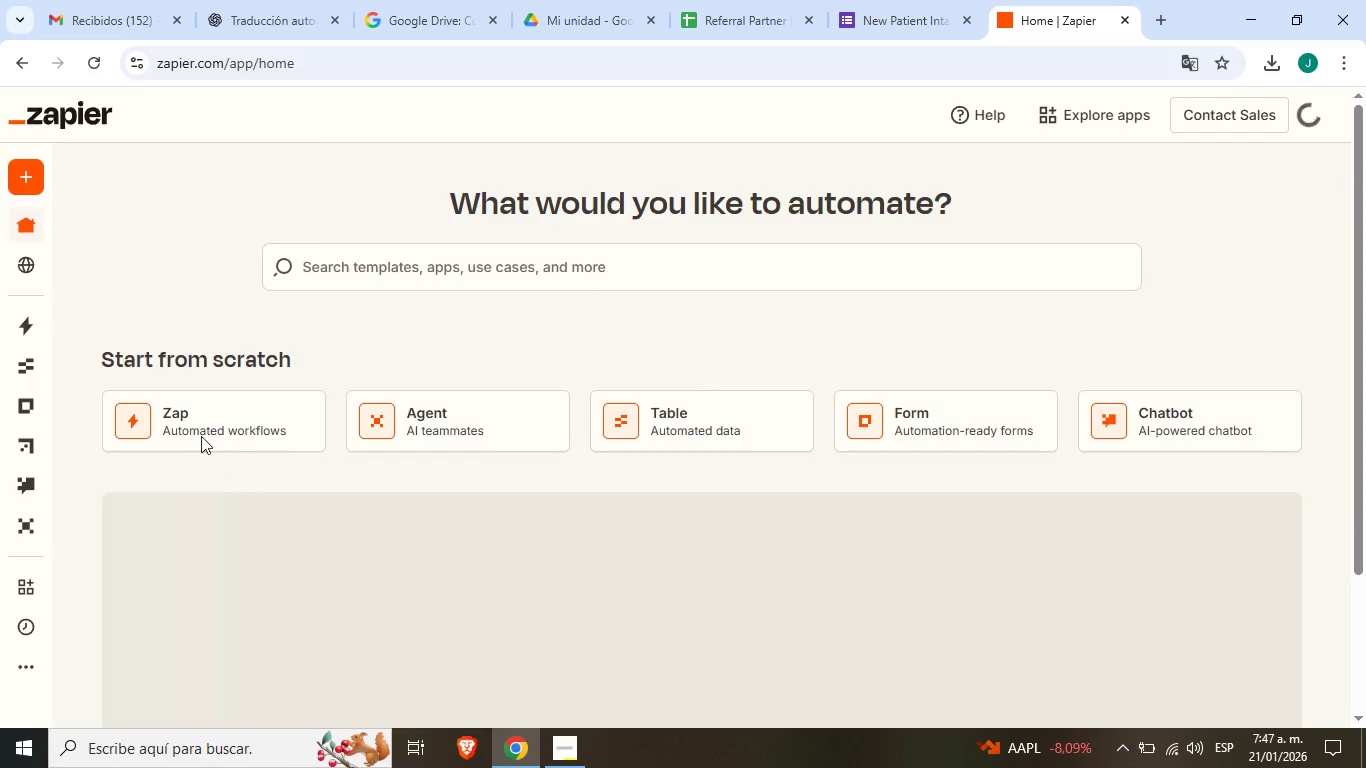 
left_click([746, 5])
 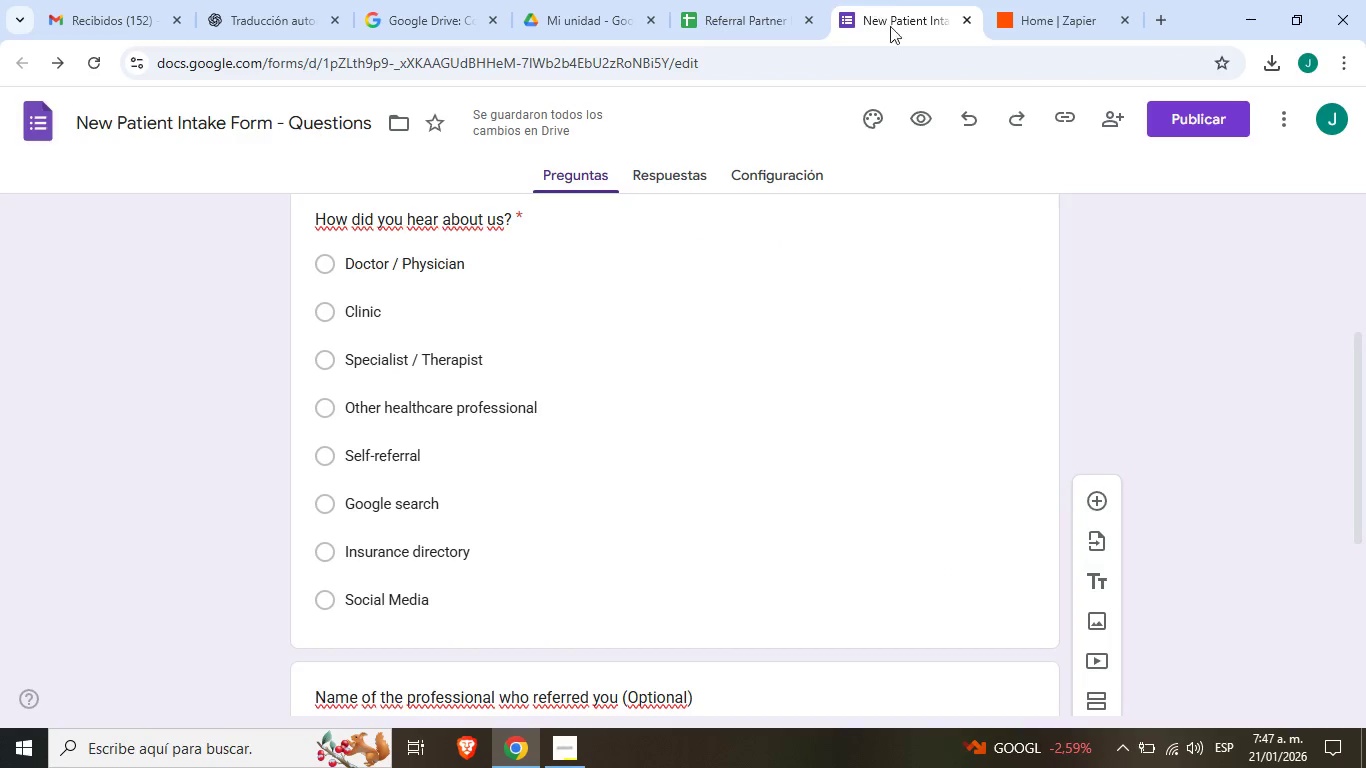 
left_click([872, 0])
 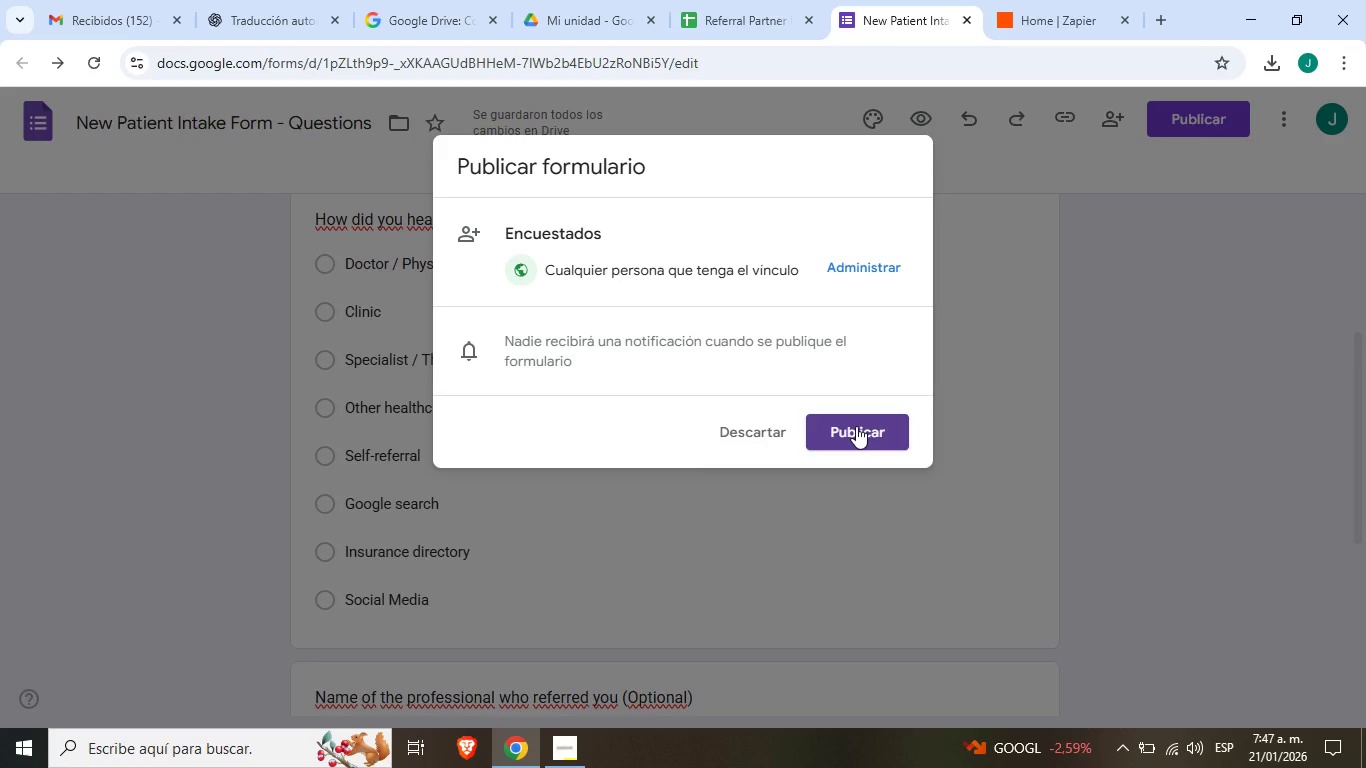 
left_click([856, 426])
 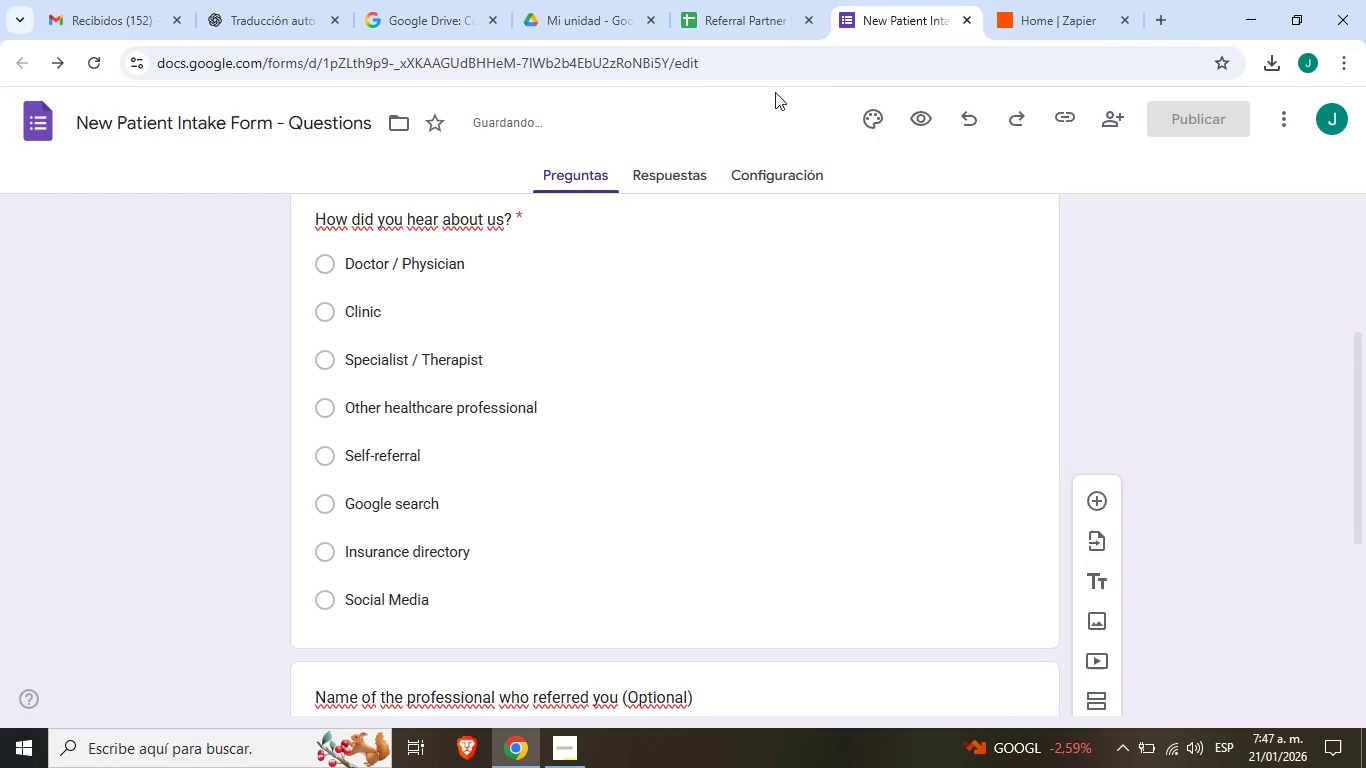 
mouse_move([784, 29])
 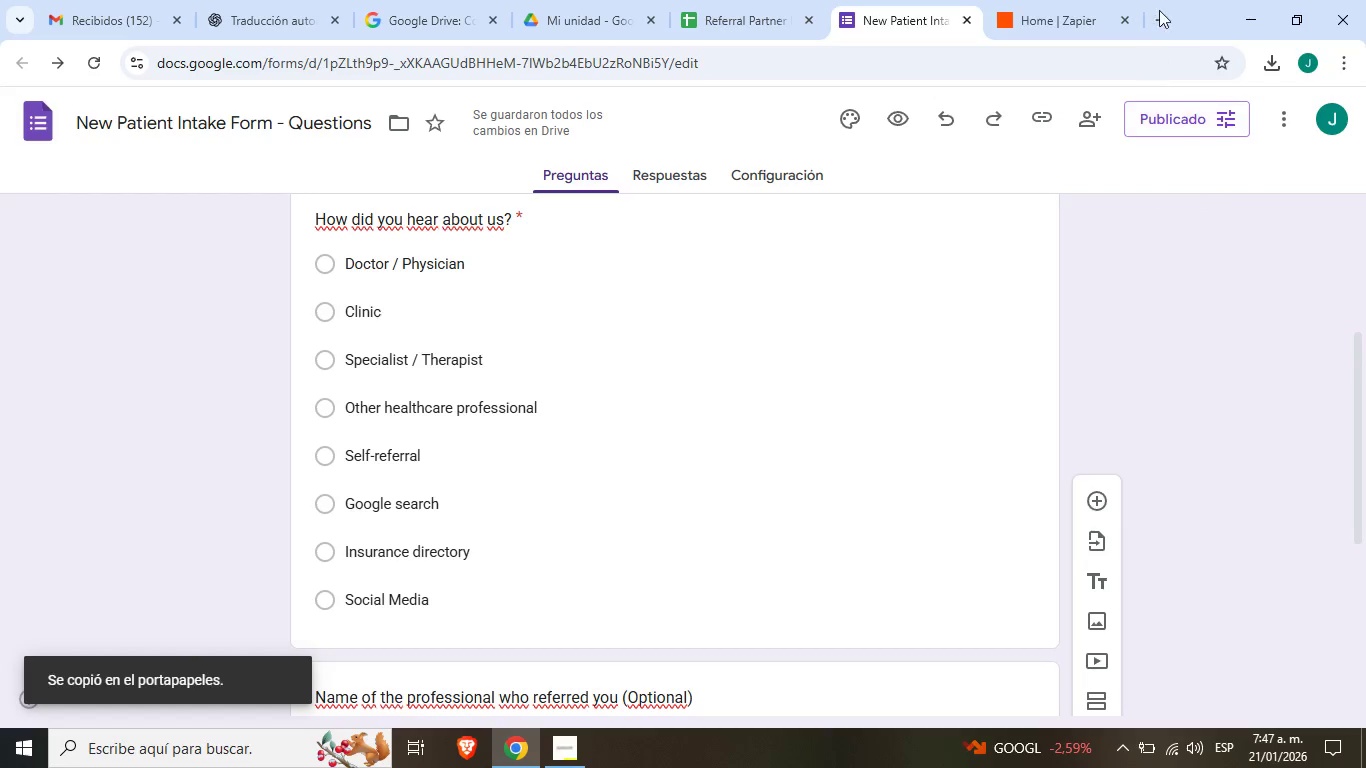 
left_click([1158, 11])
 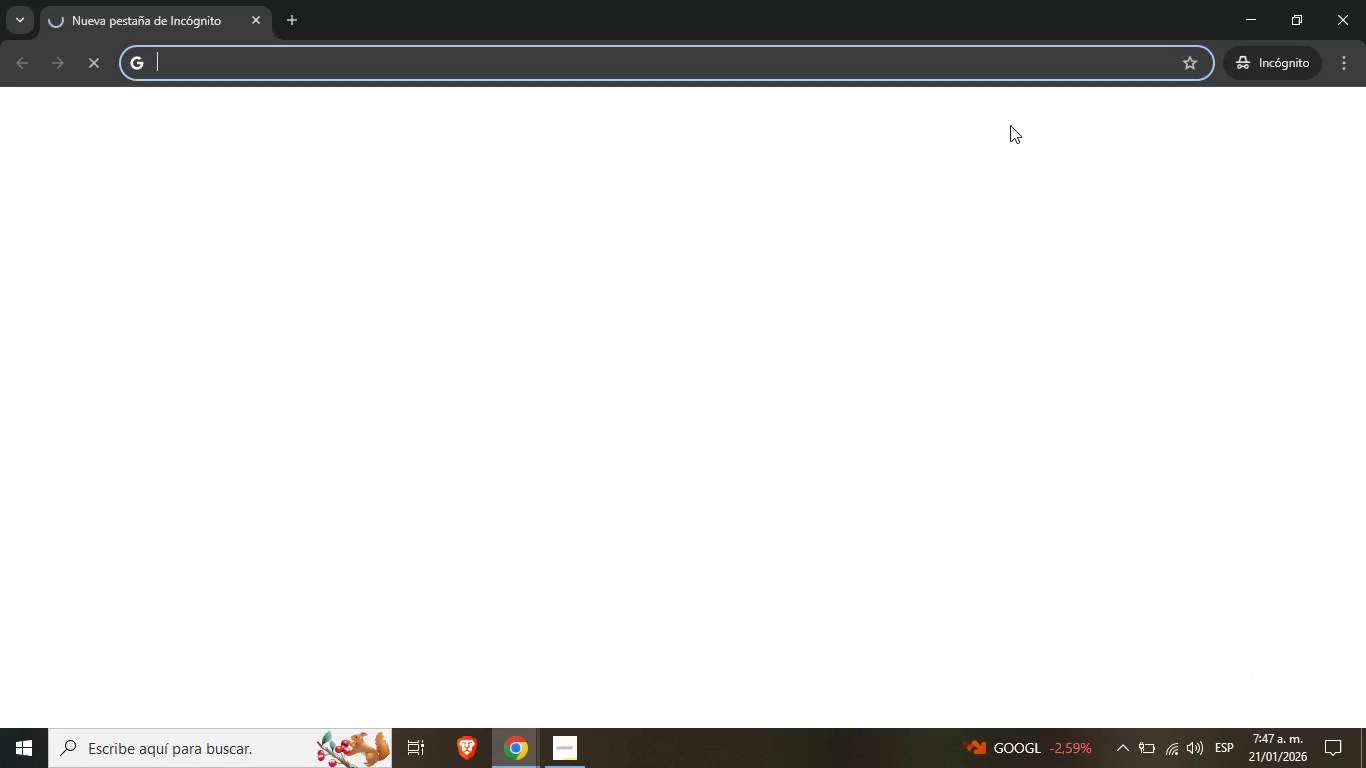 
key(Control+V)
 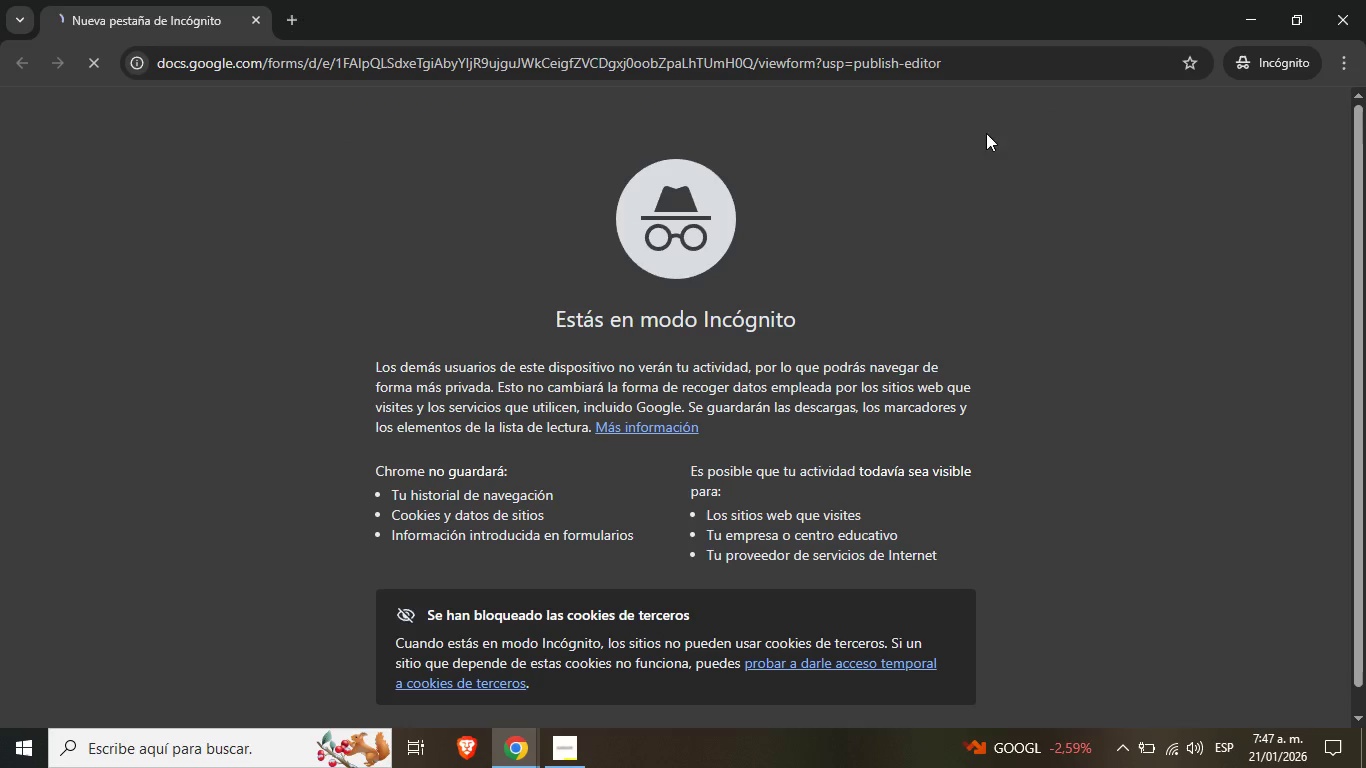 
key(Enter)
 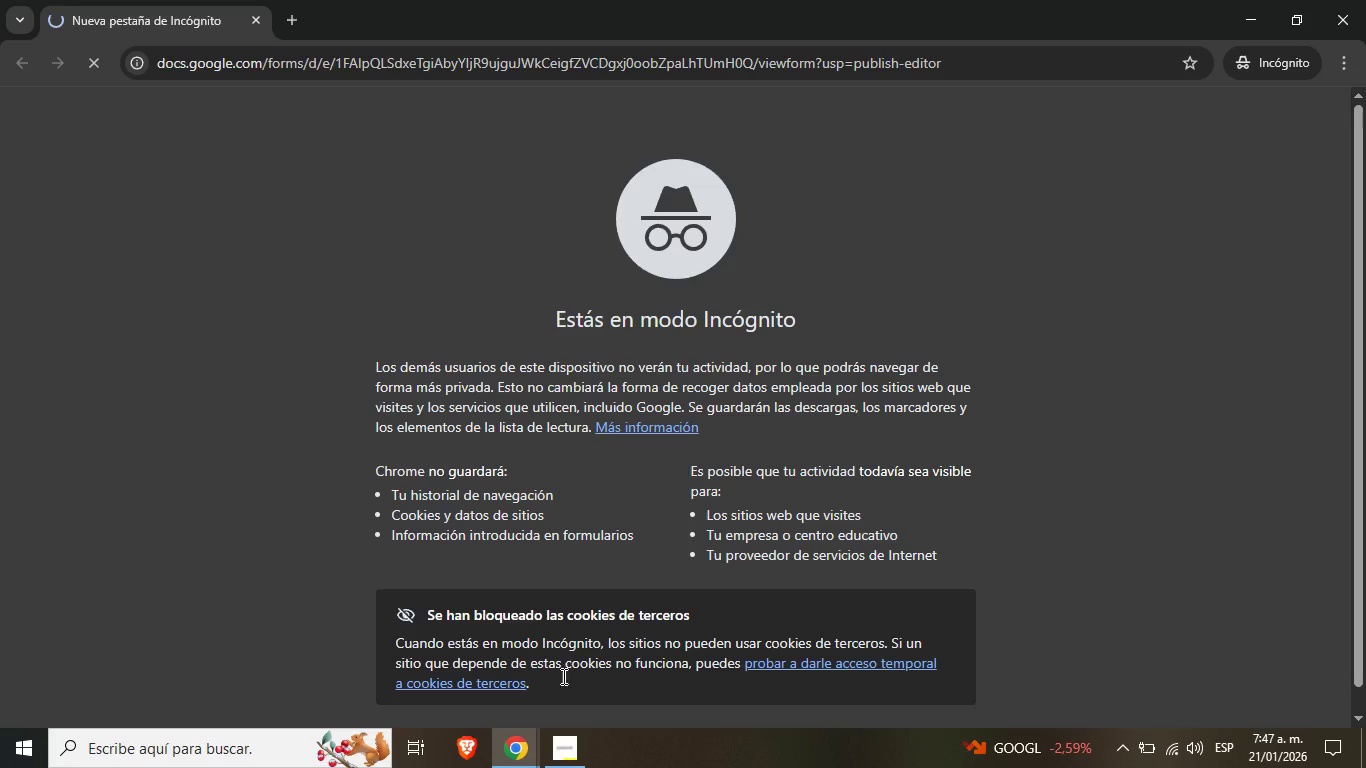 
left_click([526, 745])
 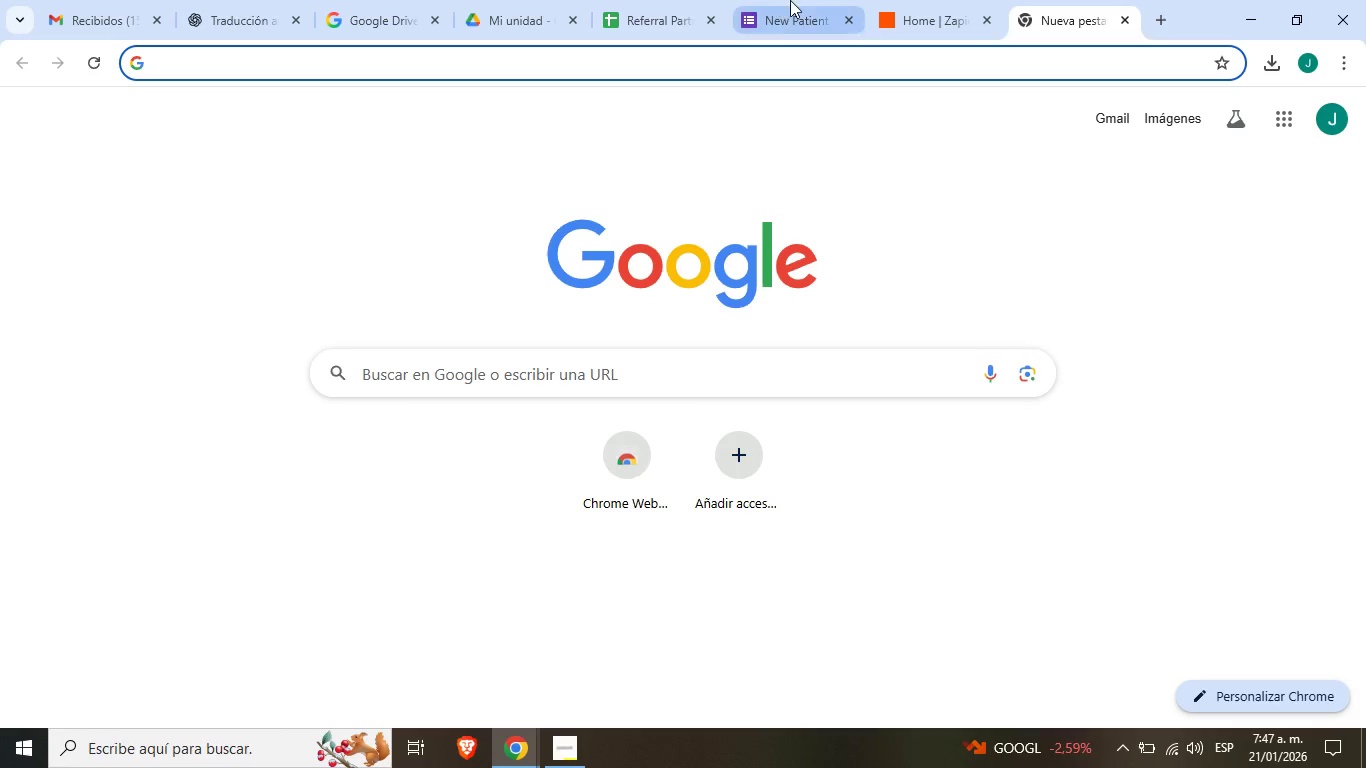 
left_click([798, 0])
 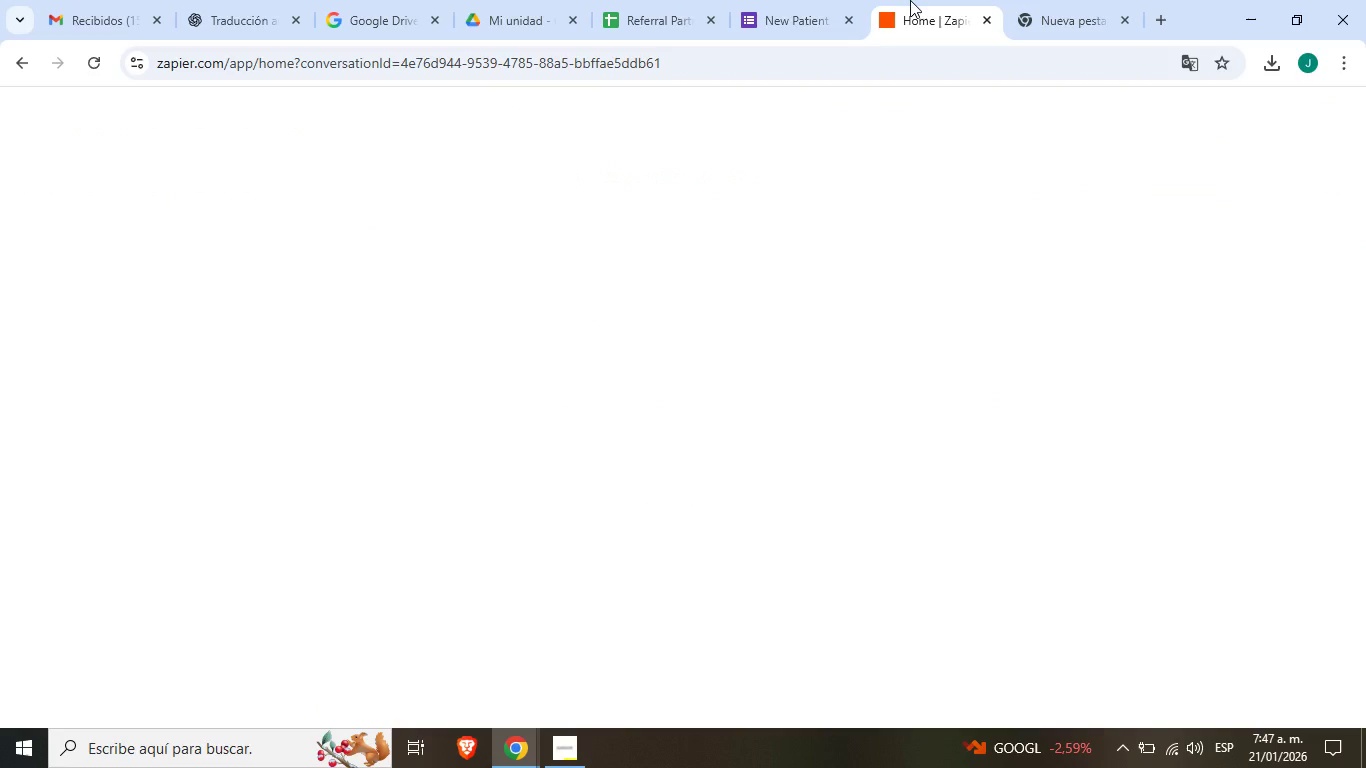 
left_click([910, 0])
 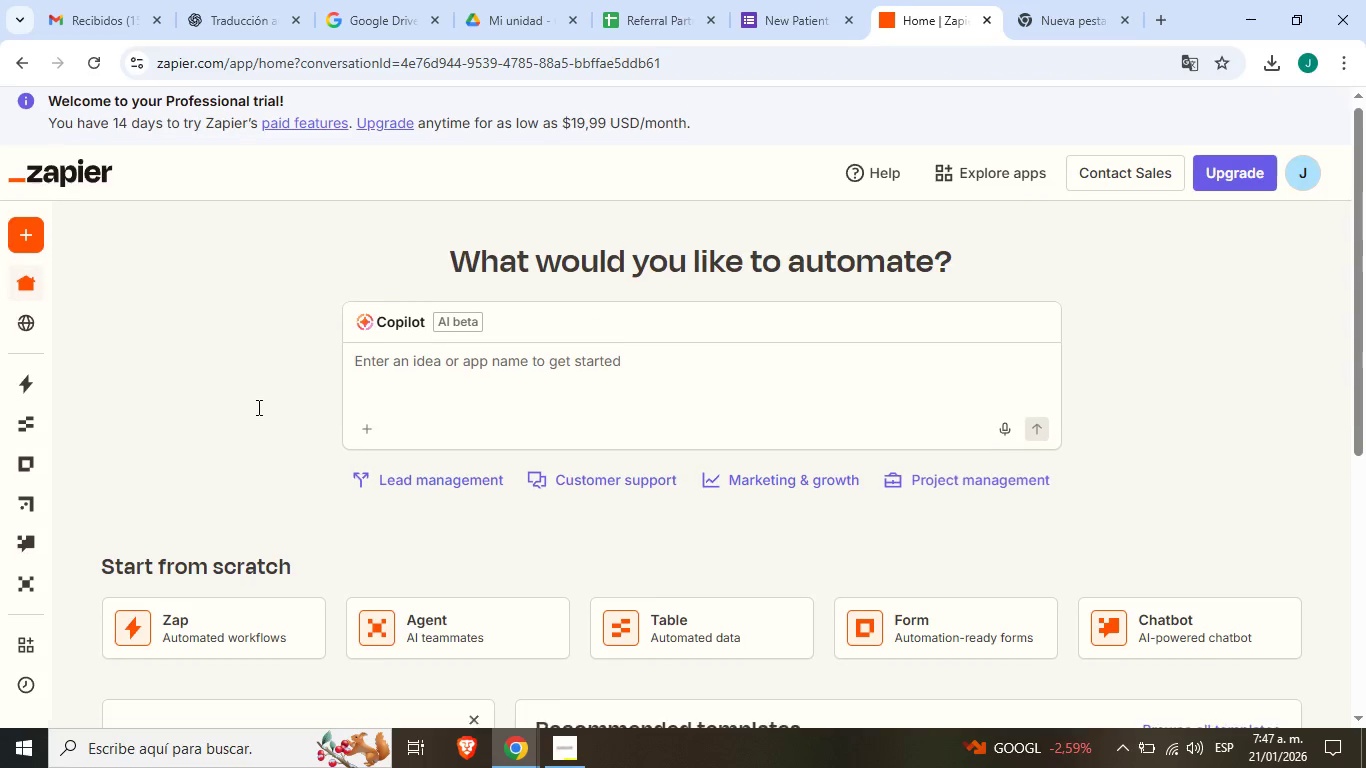 
scroll: coordinate [258, 407], scroll_direction: down, amount: 2.0
 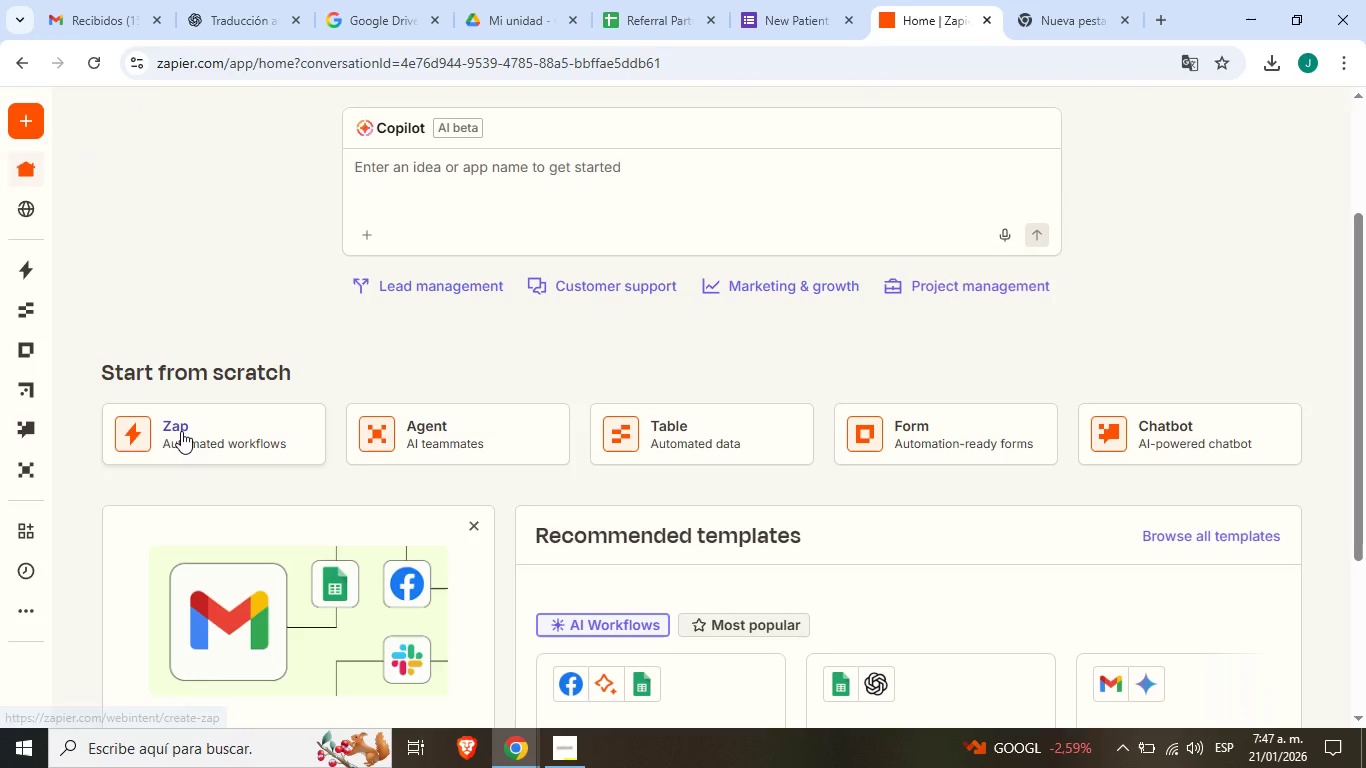 
left_click([181, 431])
 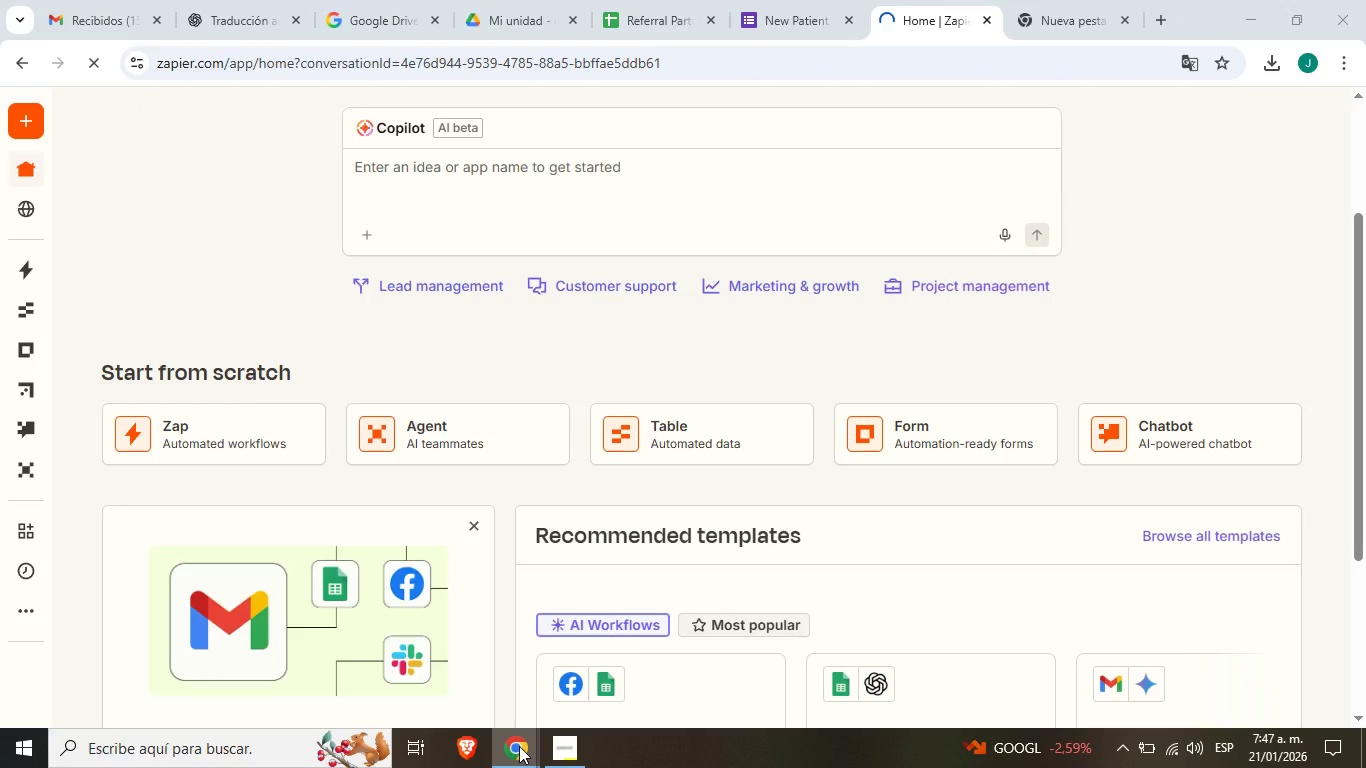 
left_click([519, 746])
 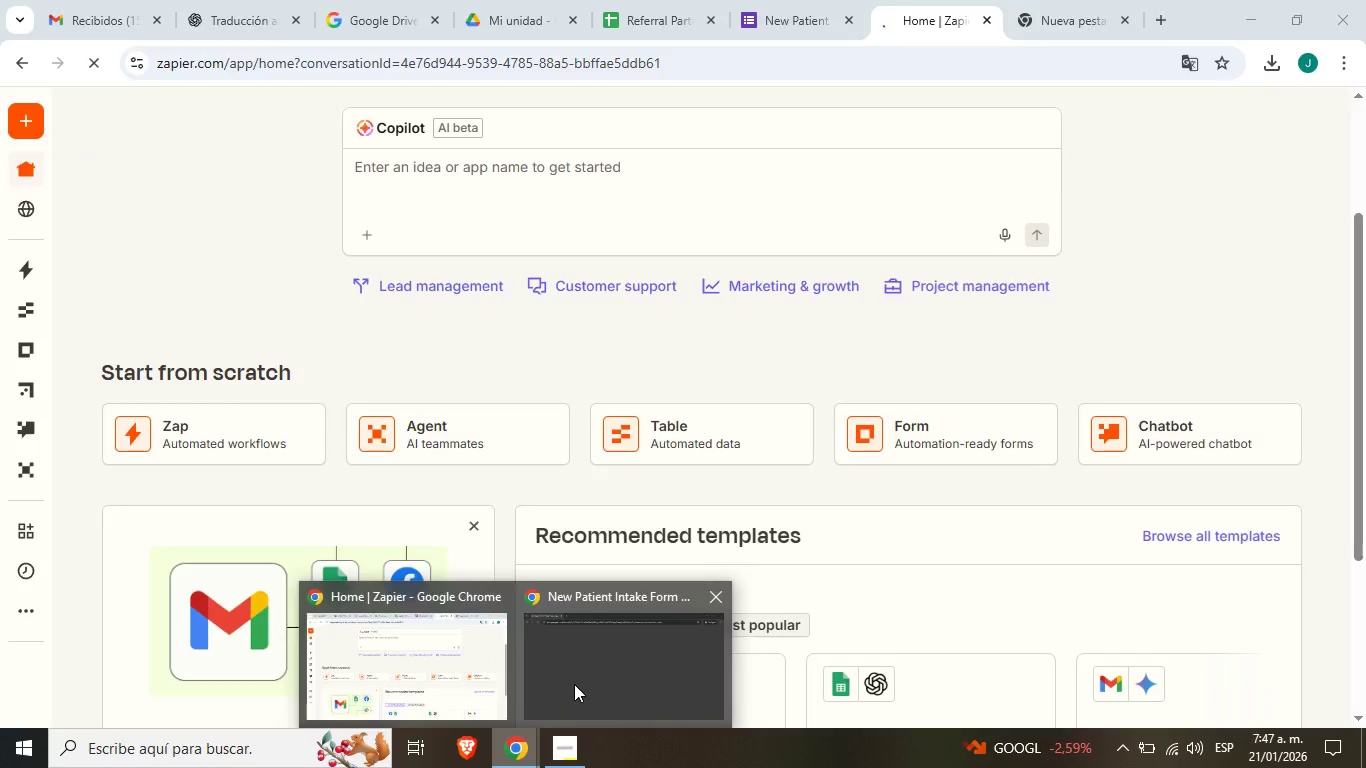 
left_click([574, 684])
 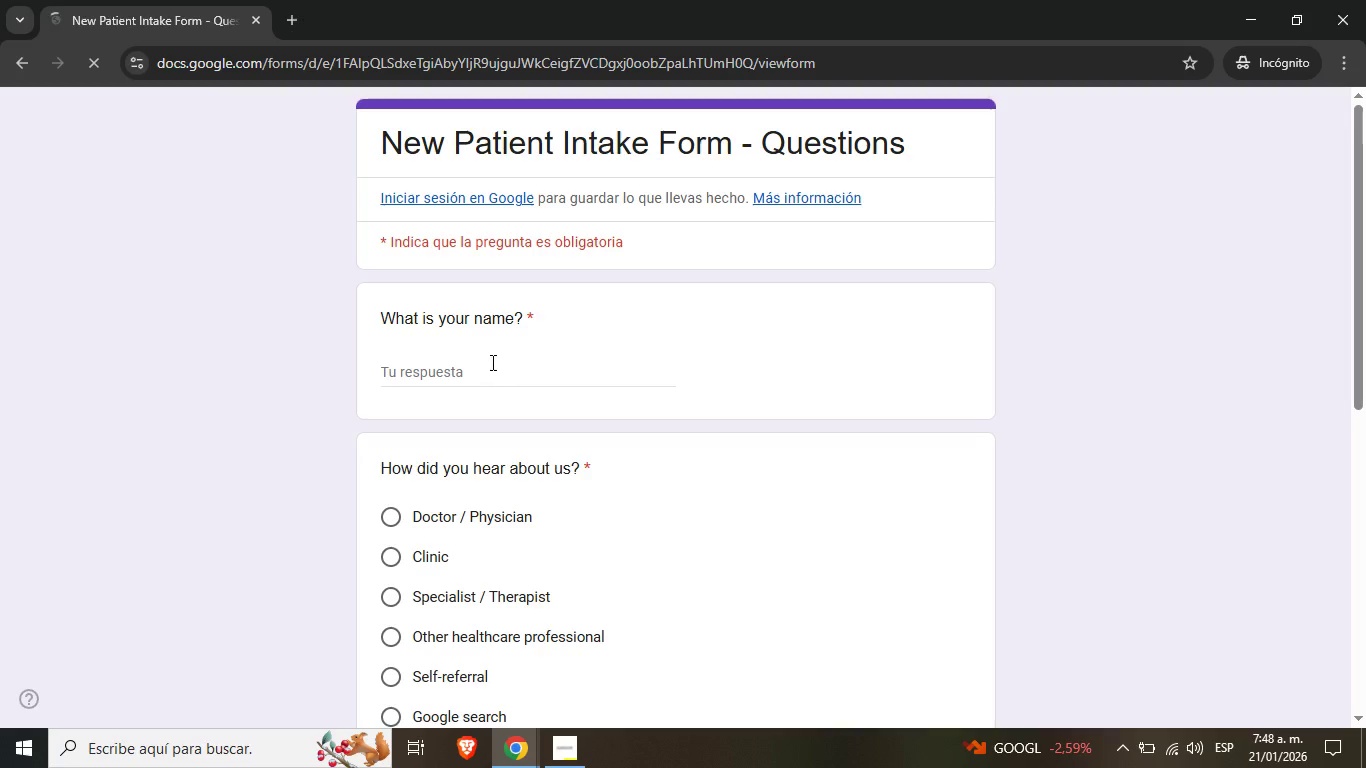 
left_click([482, 371])
 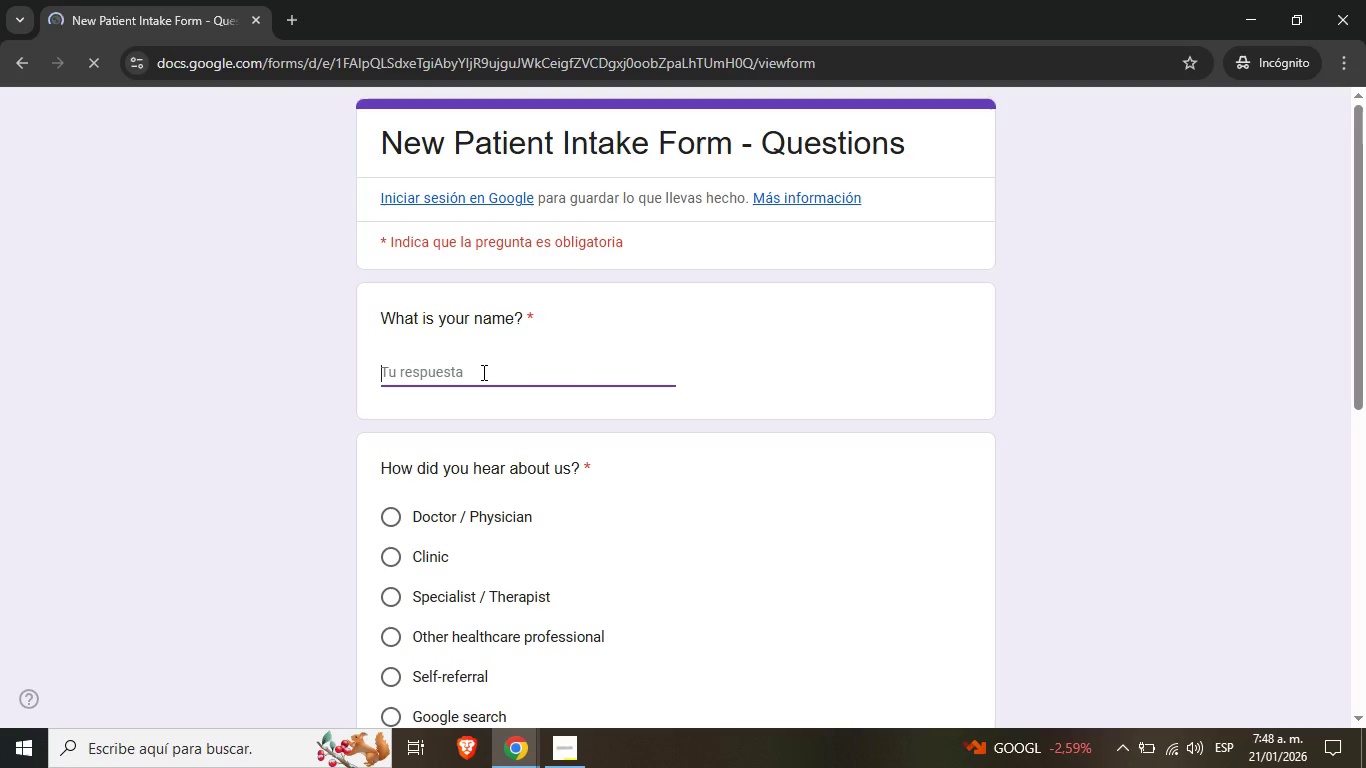 
key(CapsLock)
 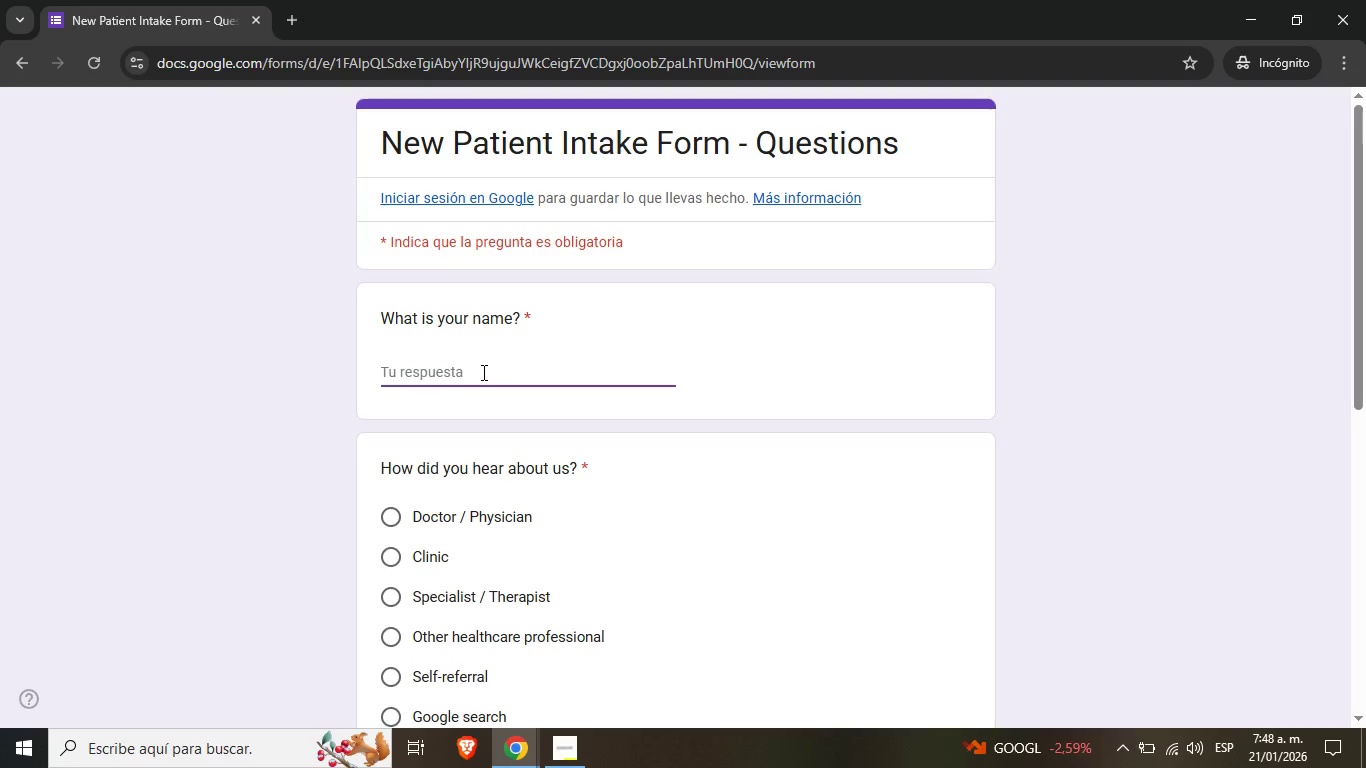 
type(Matilde Lina)
 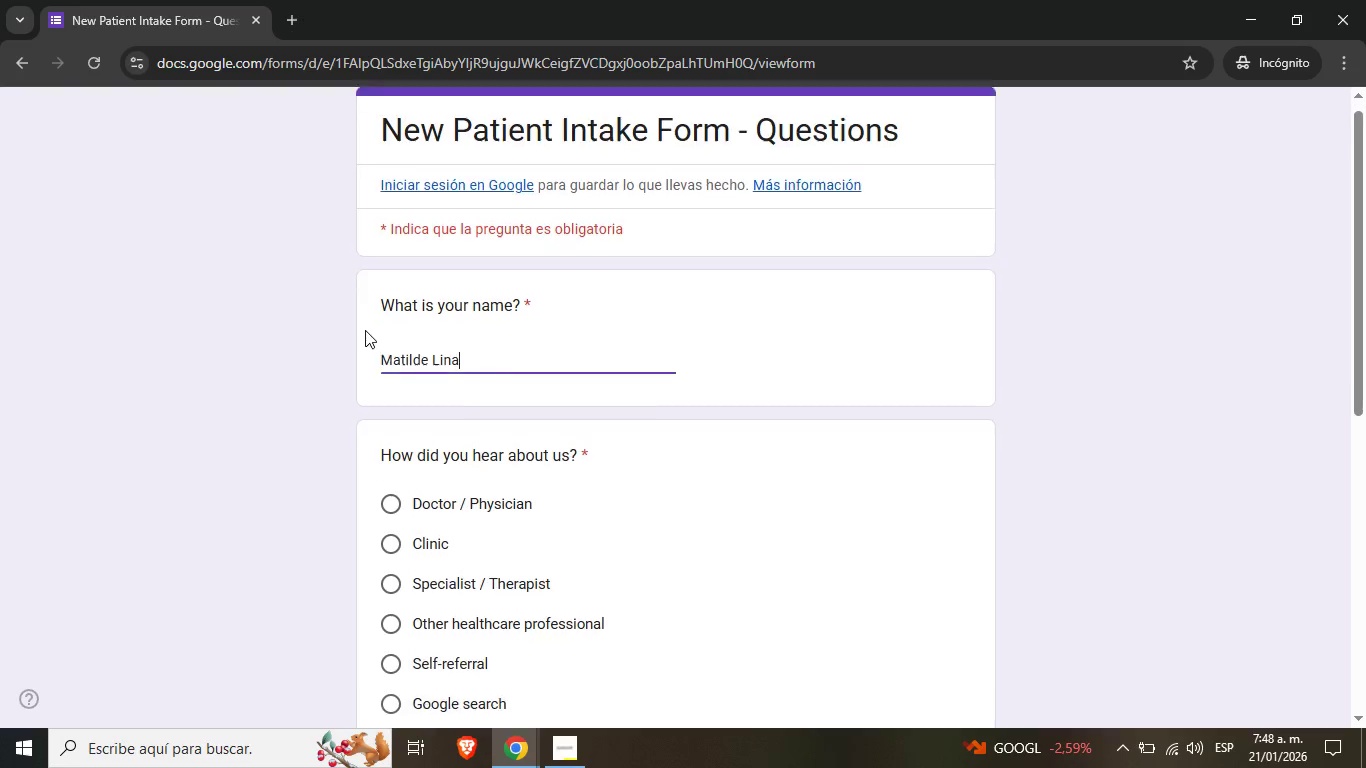 
scroll: coordinate [365, 330], scroll_direction: down, amount: 2.0
 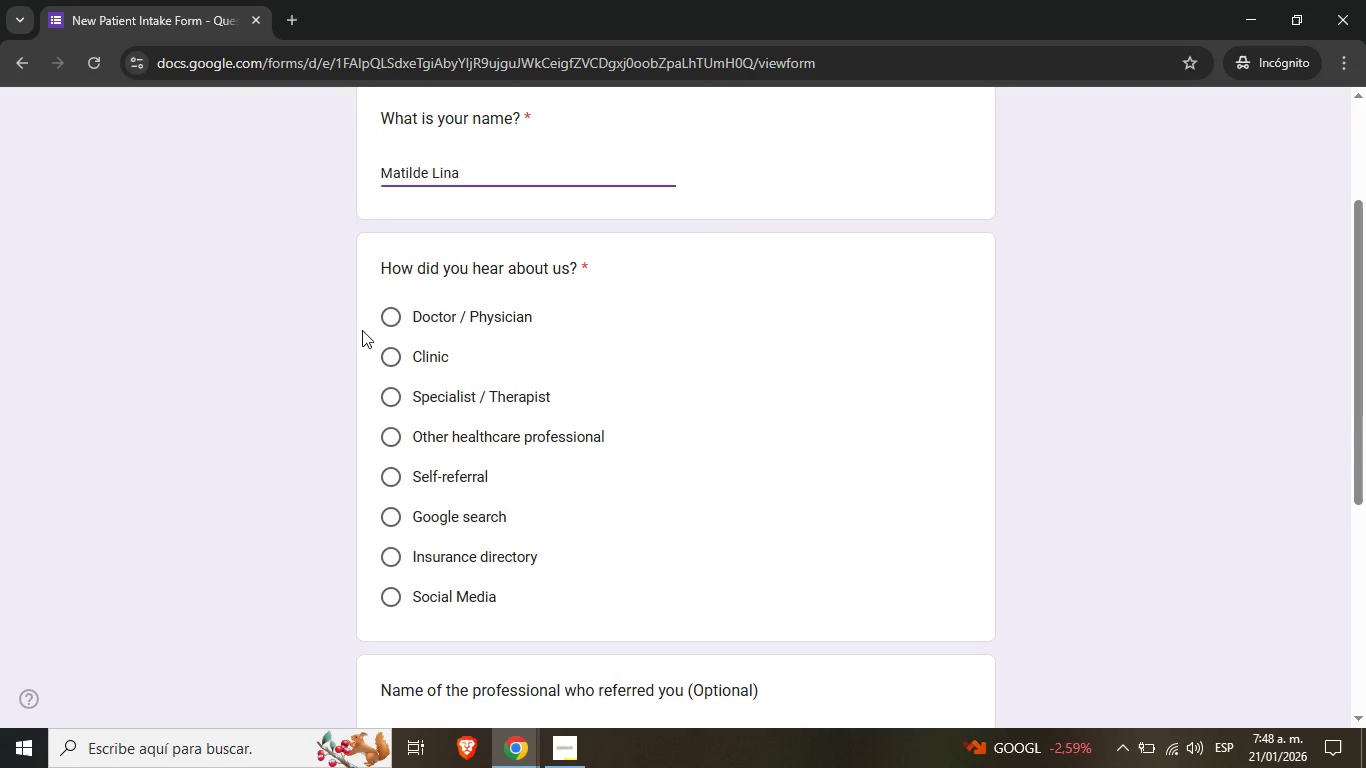 
type( Rios)
 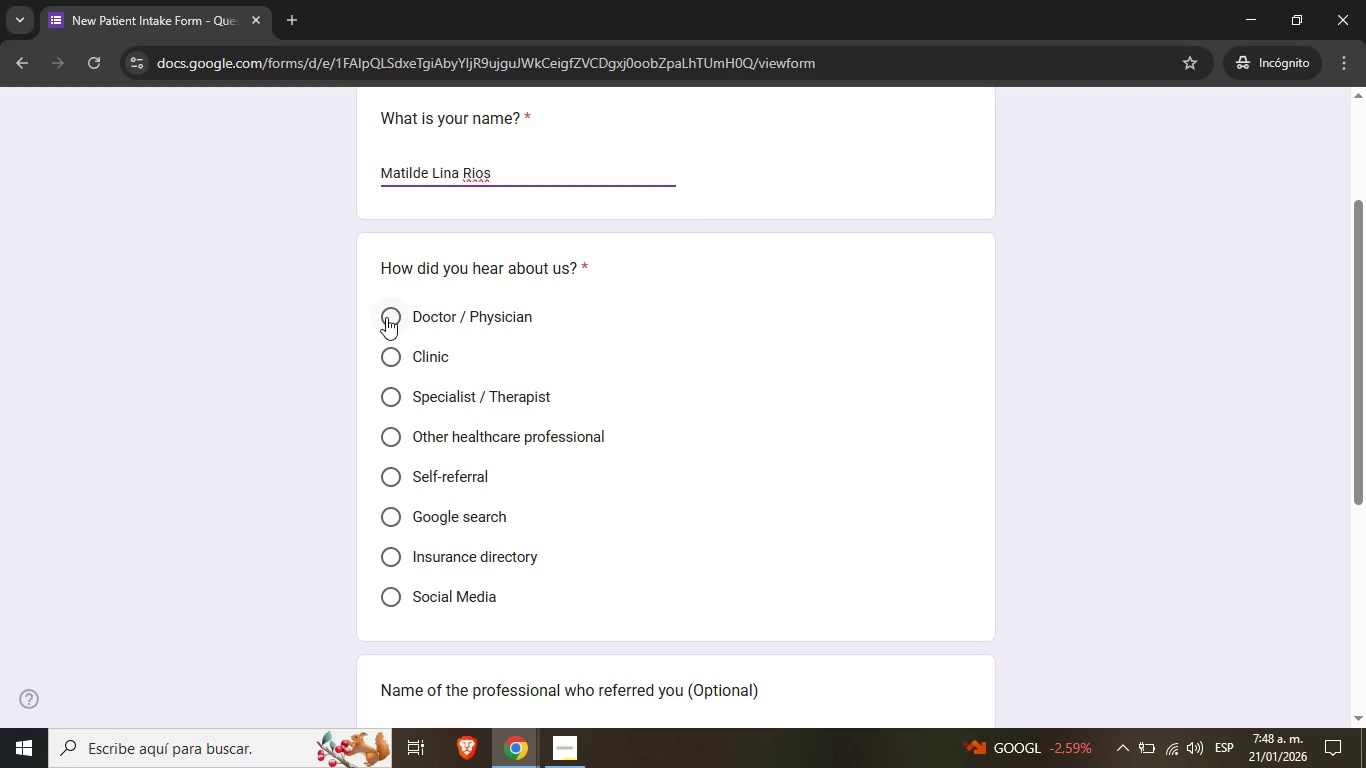 
left_click([386, 317])
 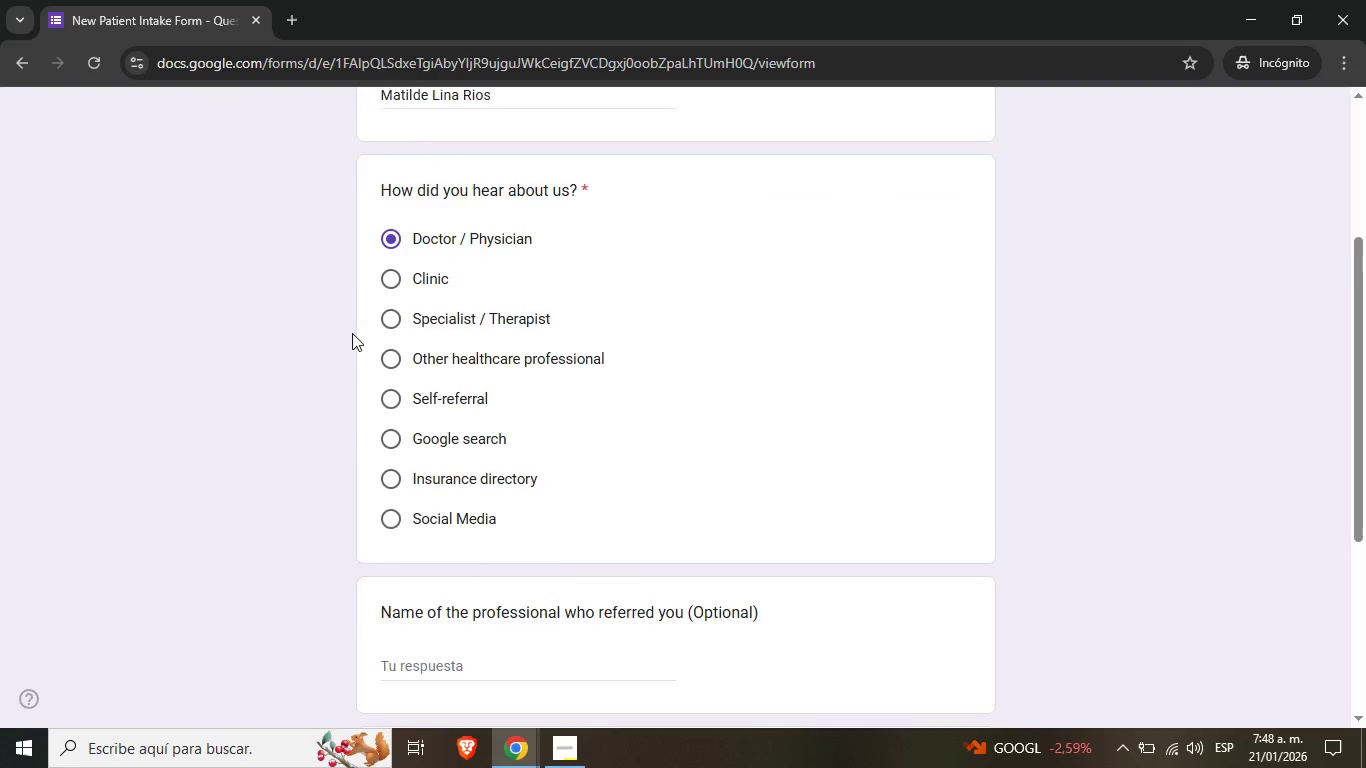 
scroll: coordinate [352, 333], scroll_direction: down, amount: 2.0
 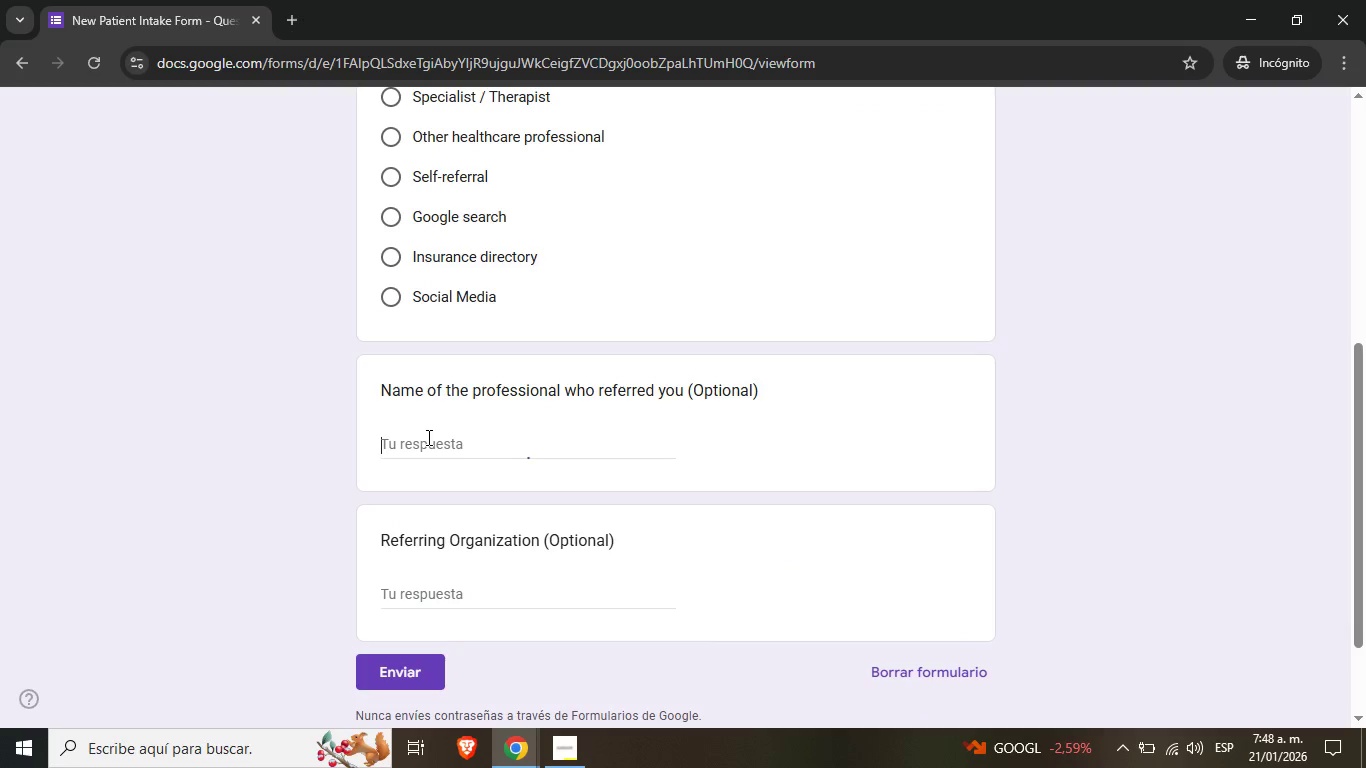 
left_click([427, 437])
 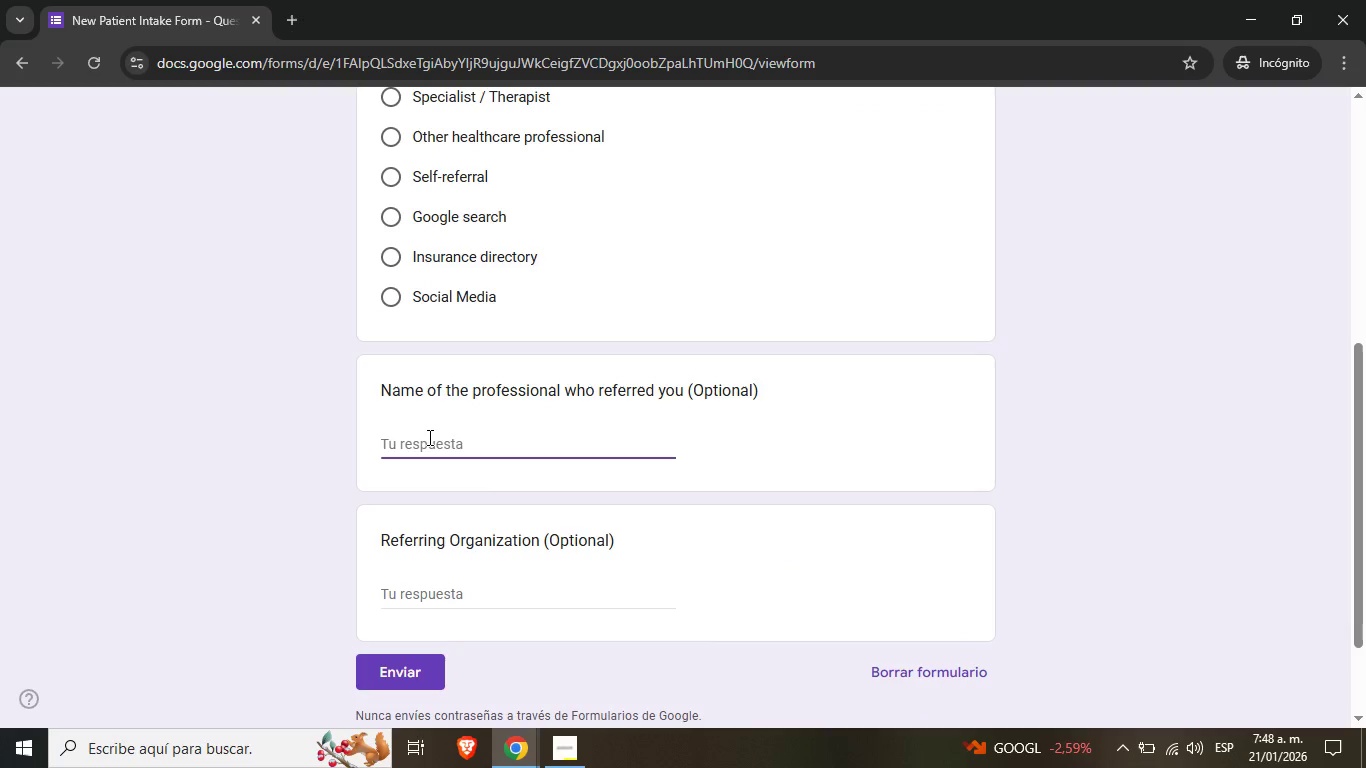 
type(Dr. Gonzalez)
 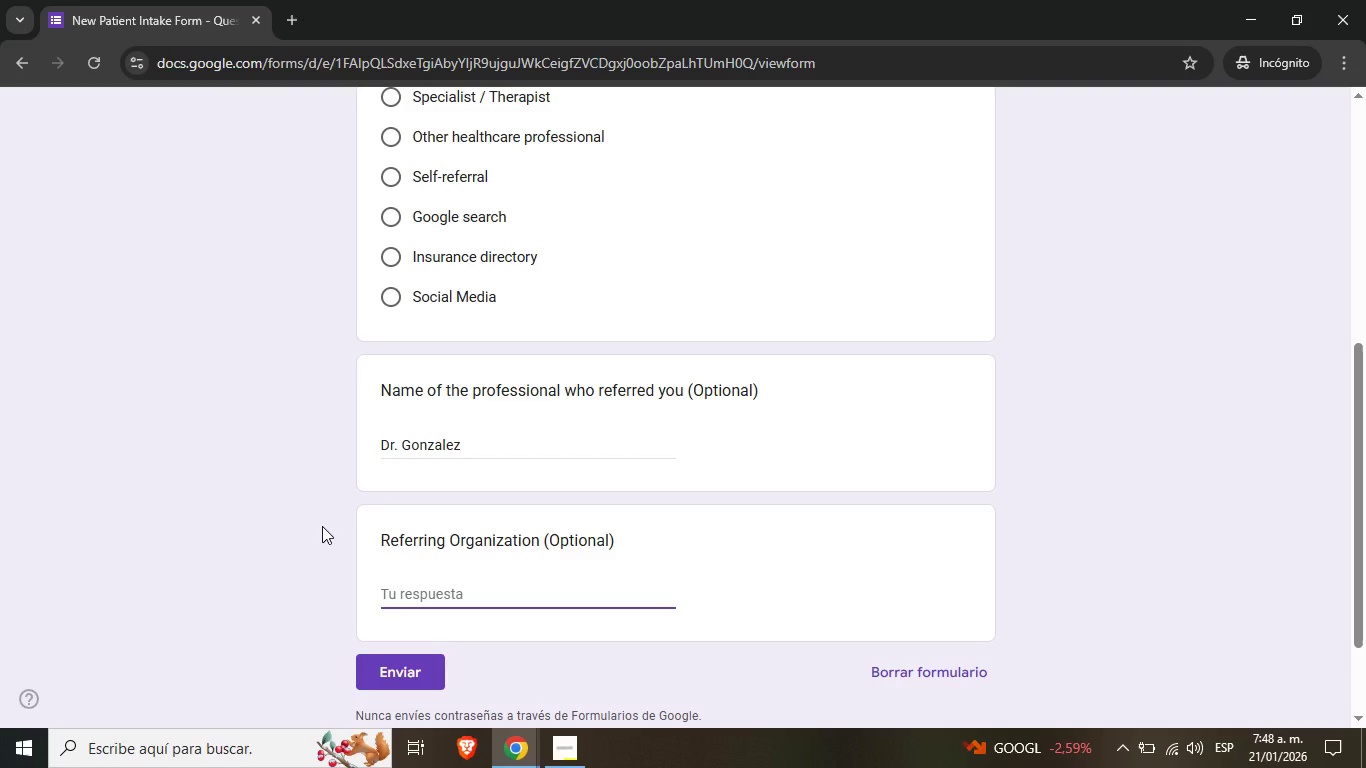 
type(LaCardio)
 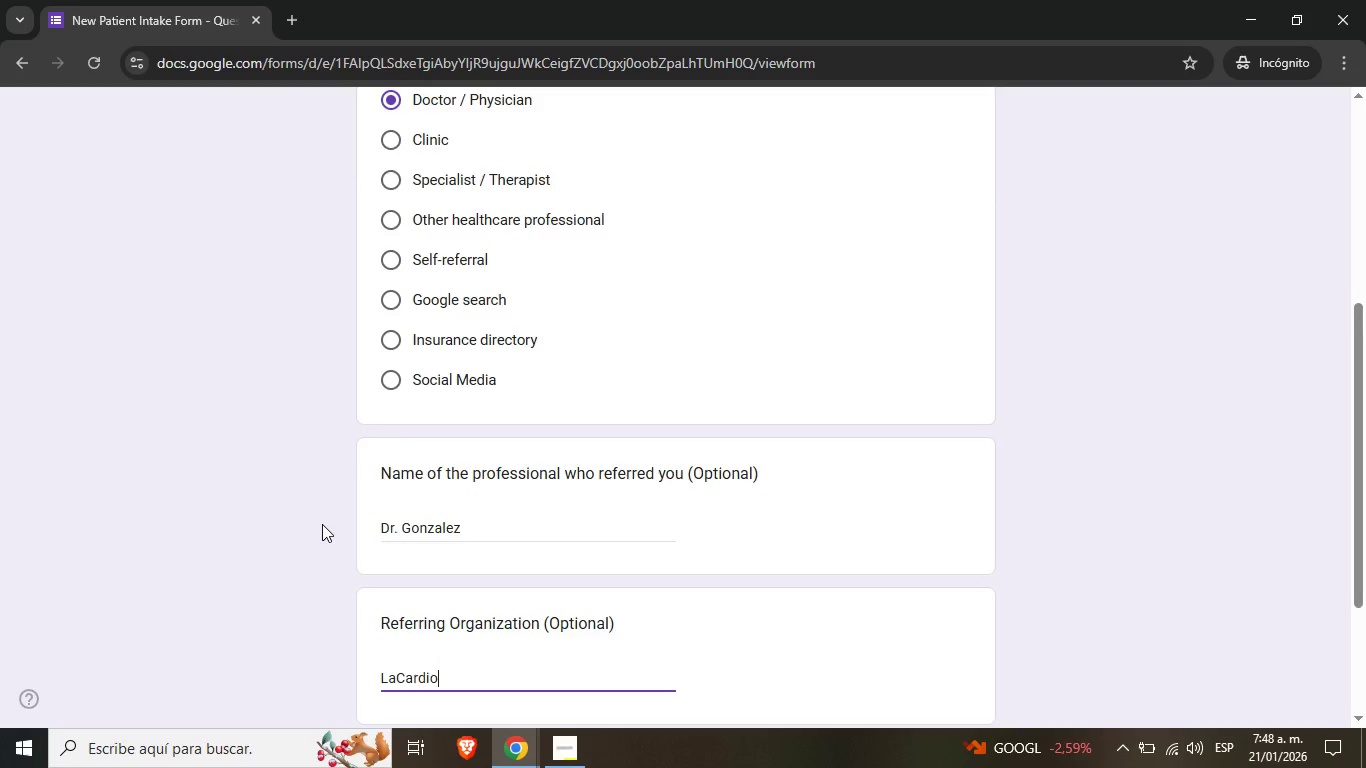 
scroll: coordinate [322, 524], scroll_direction: up, amount: 6.0
 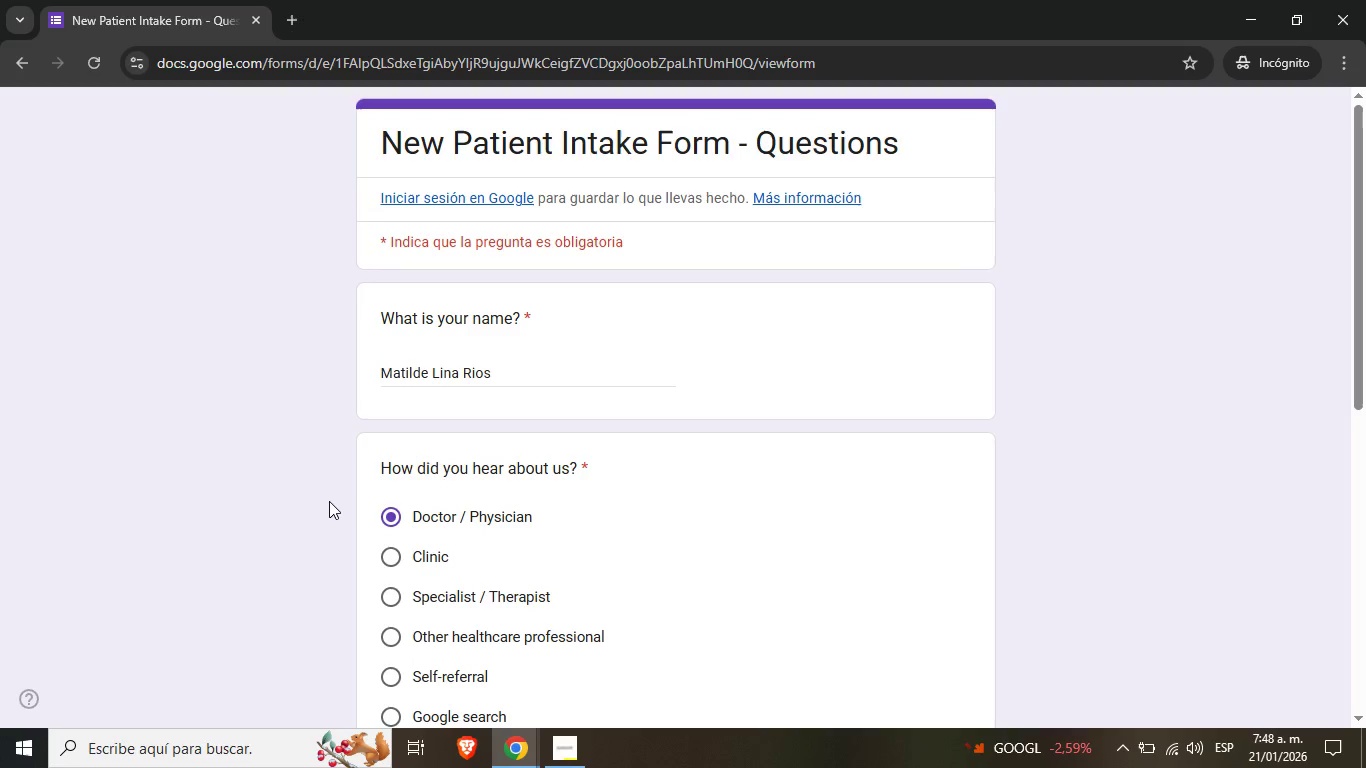 
scroll: coordinate [329, 500], scroll_direction: down, amount: 5.0
 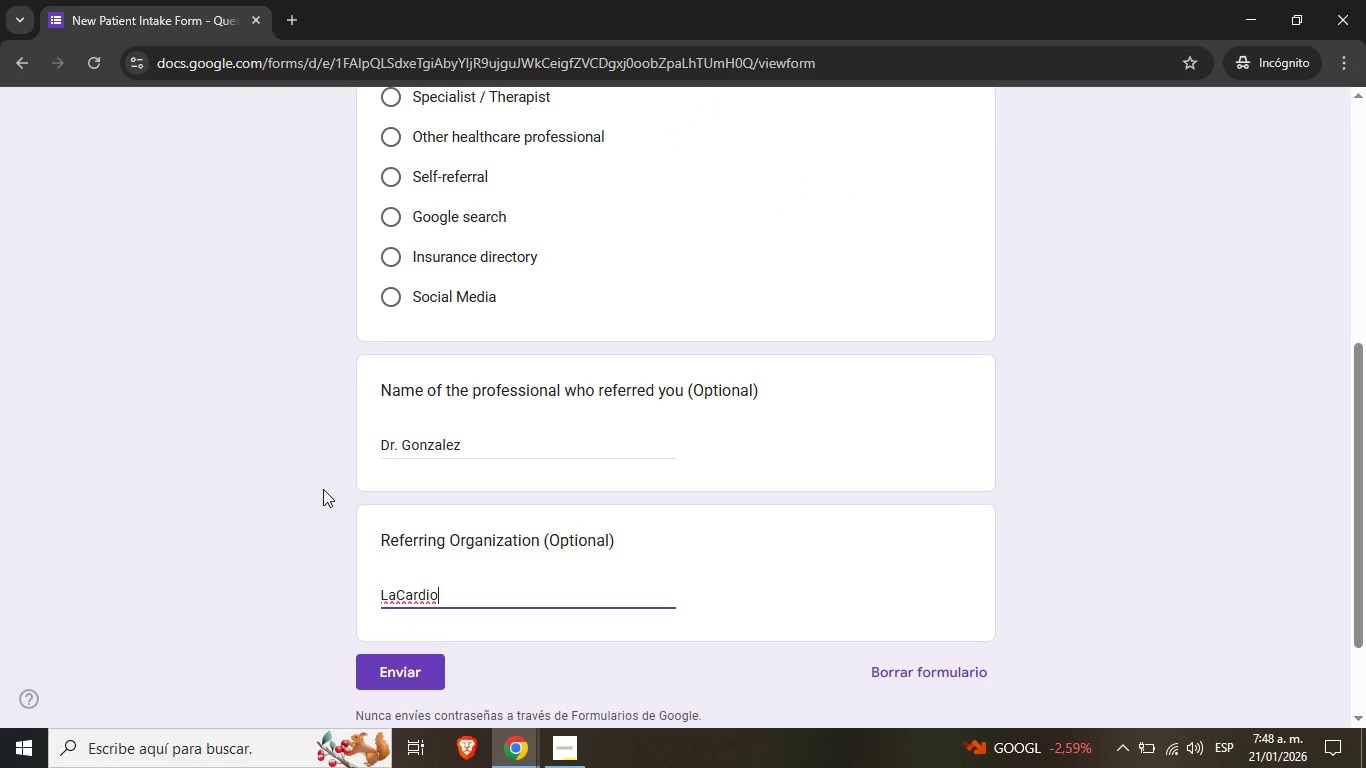 
left_click([323, 489])
 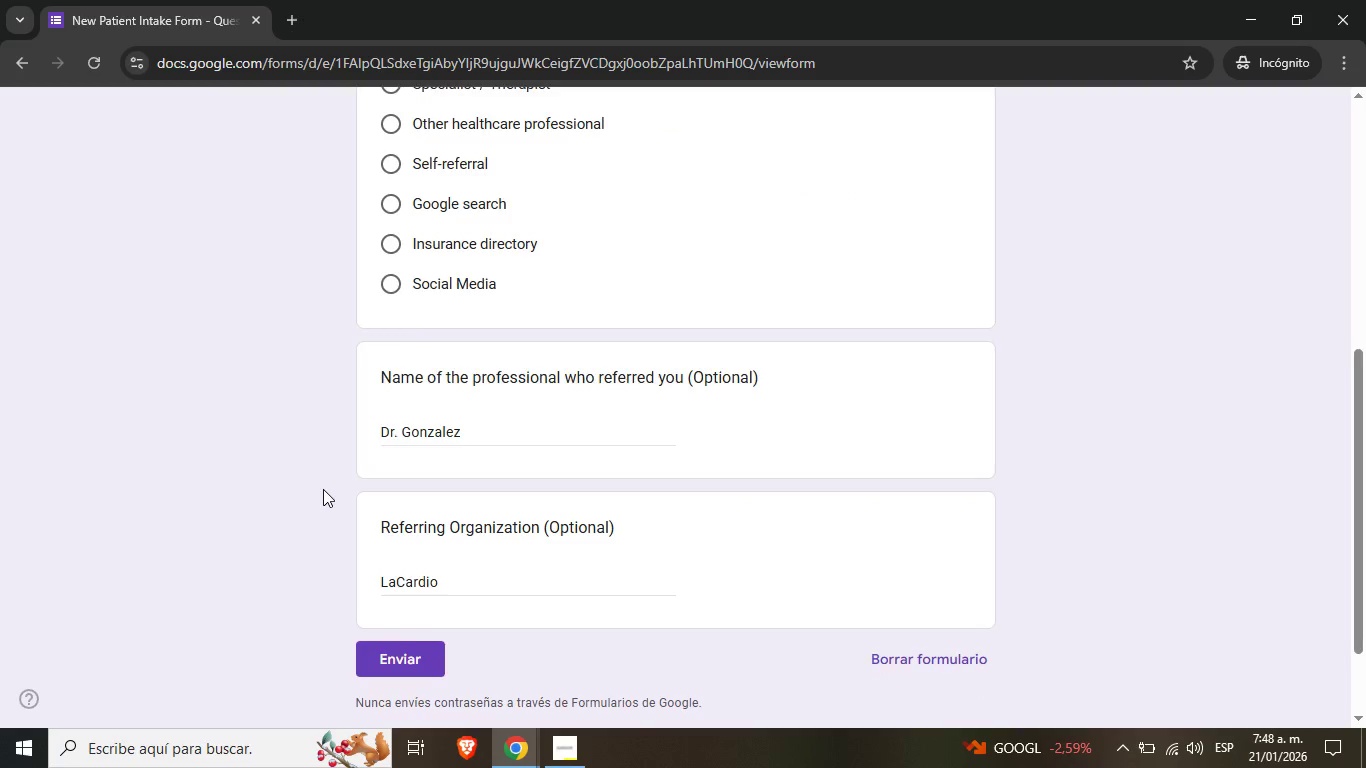 
scroll: coordinate [323, 489], scroll_direction: down, amount: 3.0
 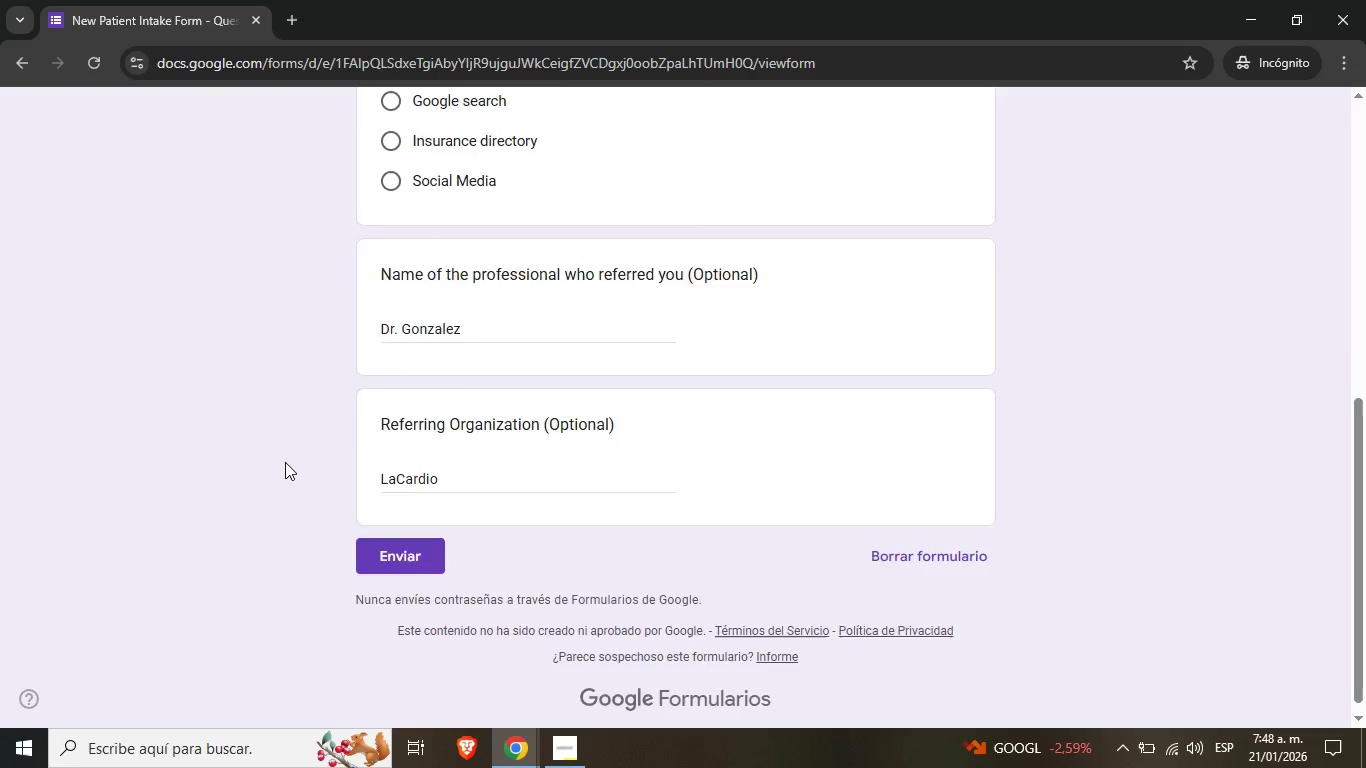 
scroll: coordinate [285, 460], scroll_direction: up, amount: 10.0
 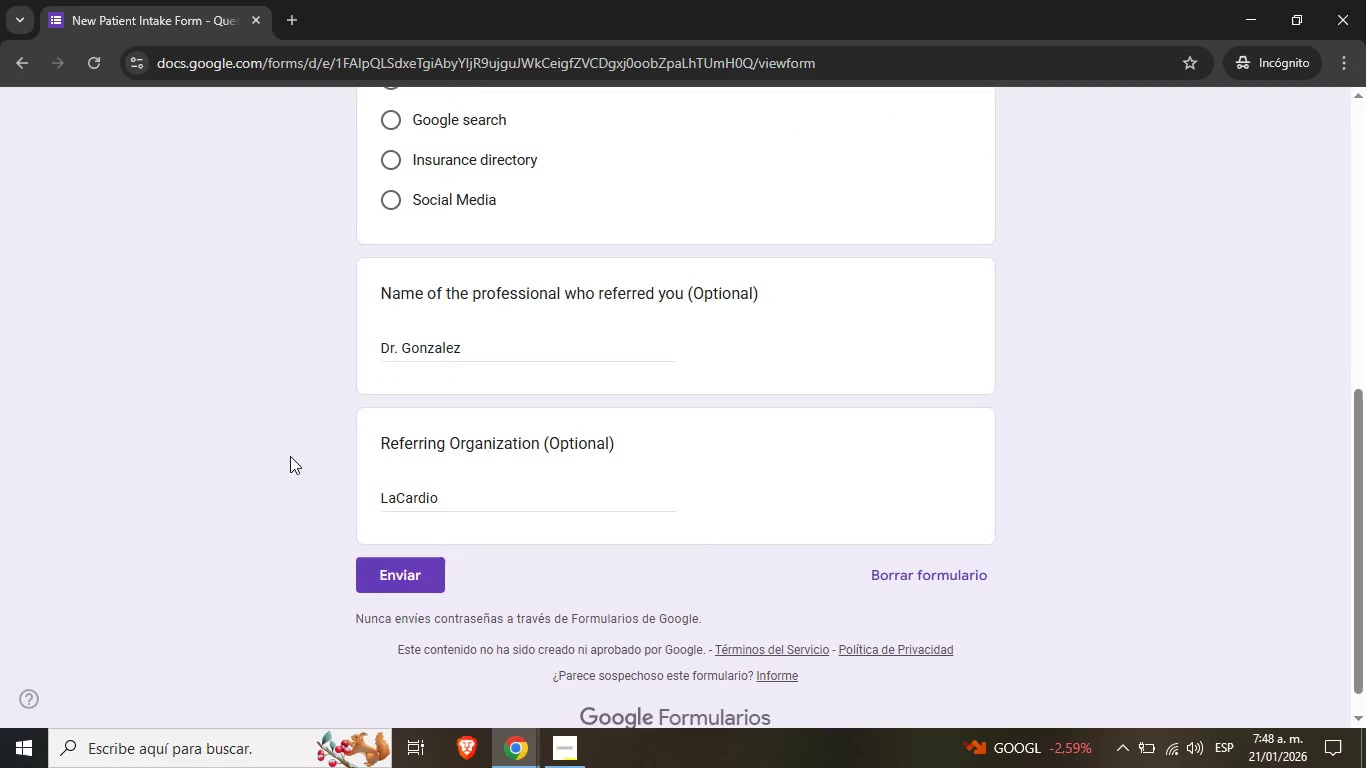 
scroll: coordinate [290, 456], scroll_direction: down, amount: 6.0
 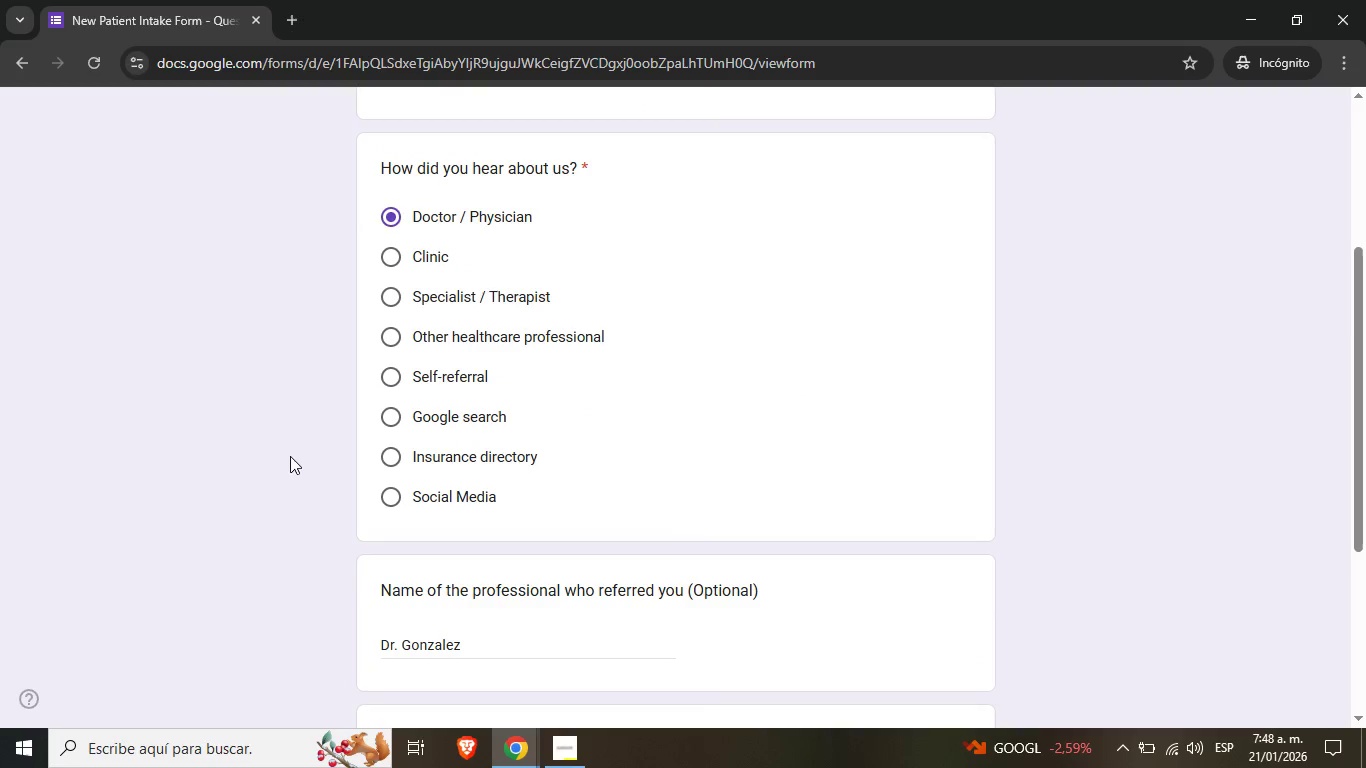 
scroll: coordinate [291, 456], scroll_direction: up, amount: 5.0
 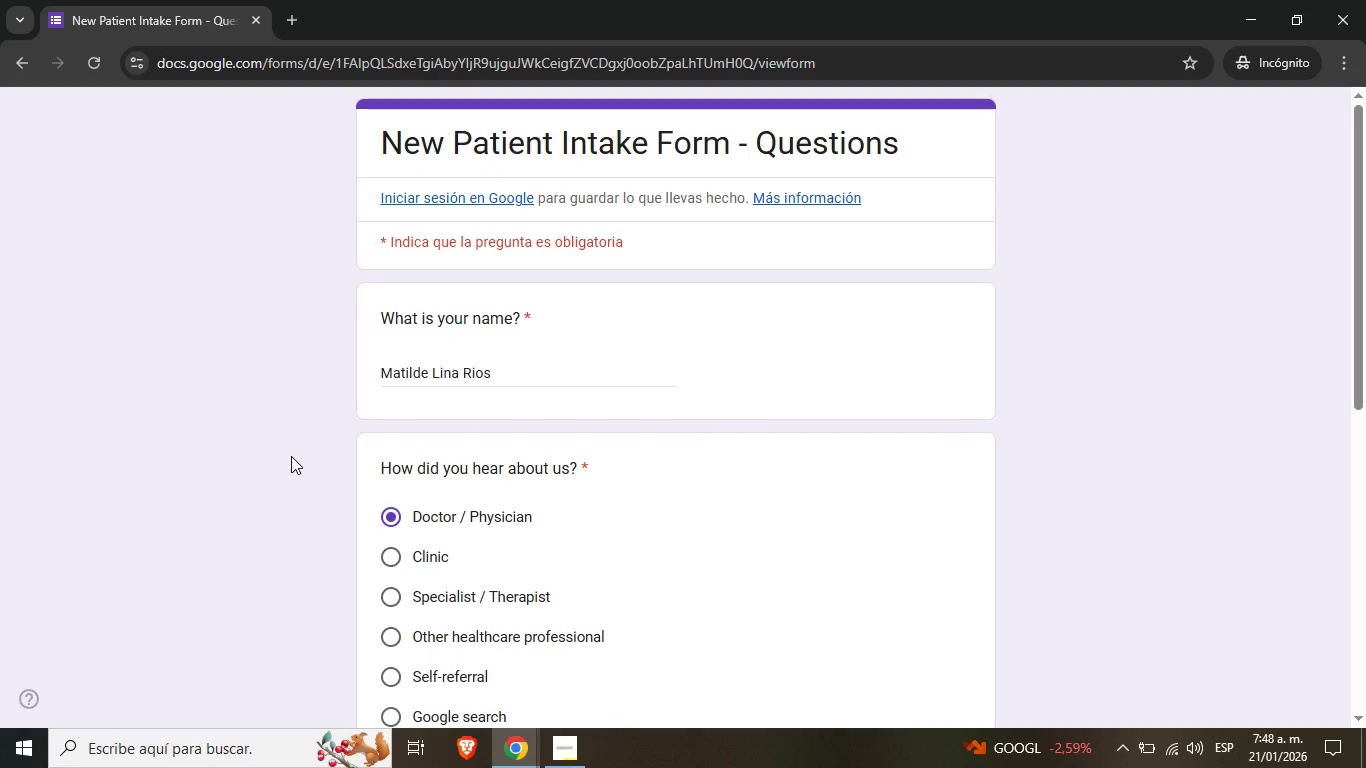 
scroll: coordinate [291, 456], scroll_direction: down, amount: 8.0
 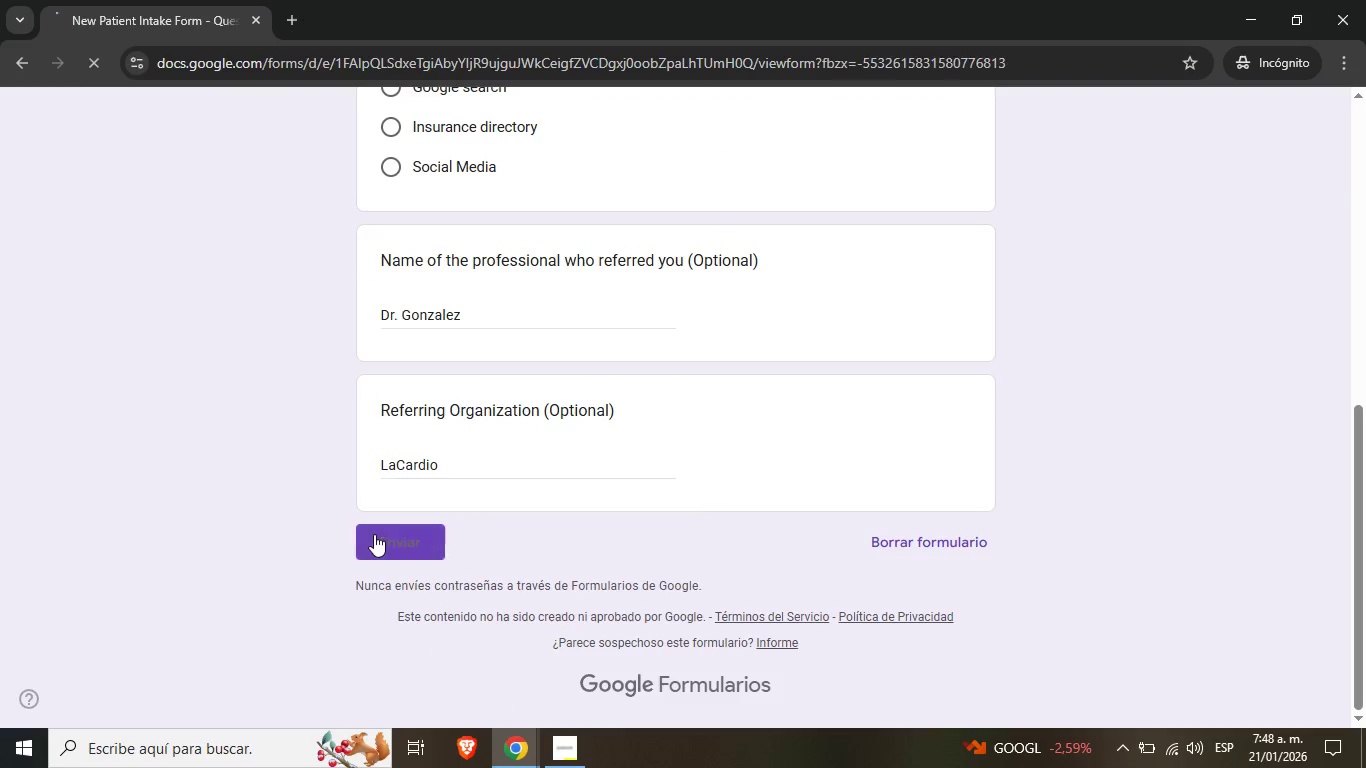 
left_click([374, 534])
 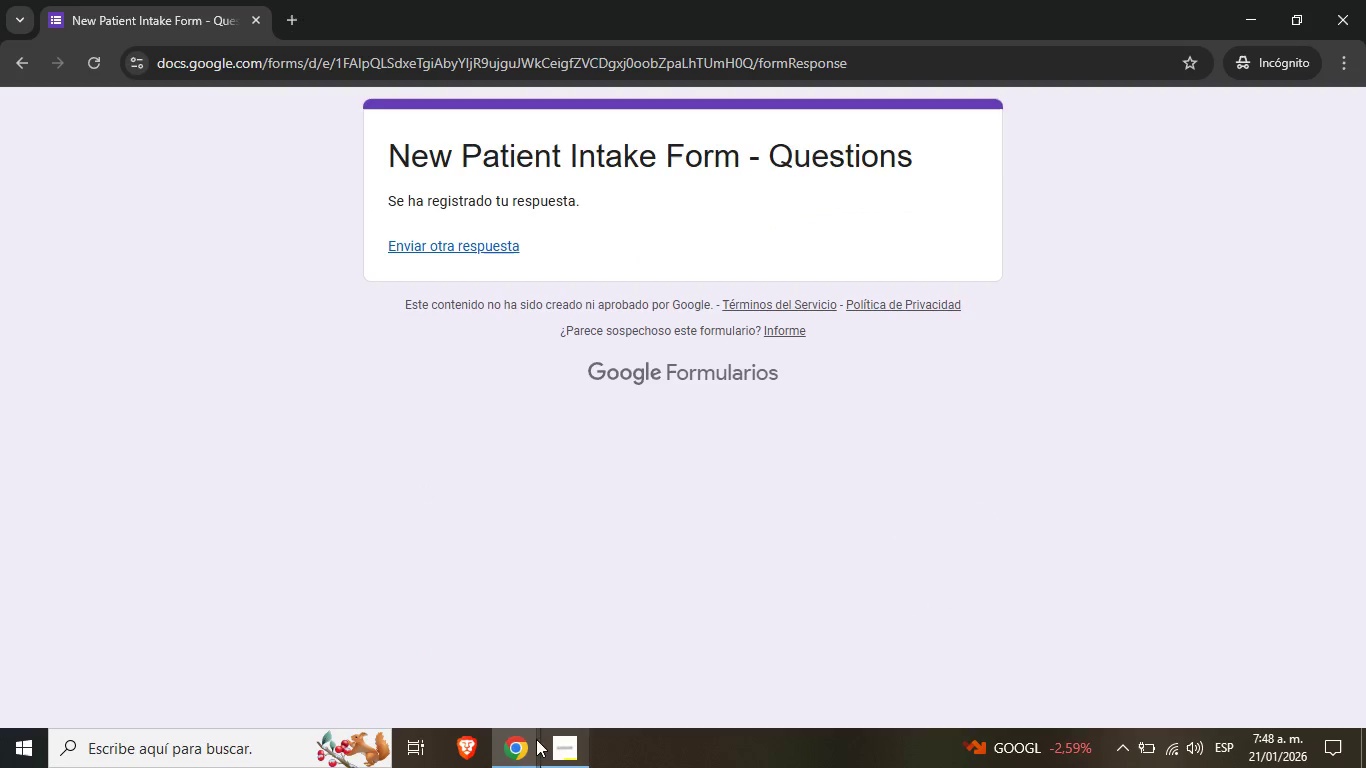 
left_click([523, 736])
 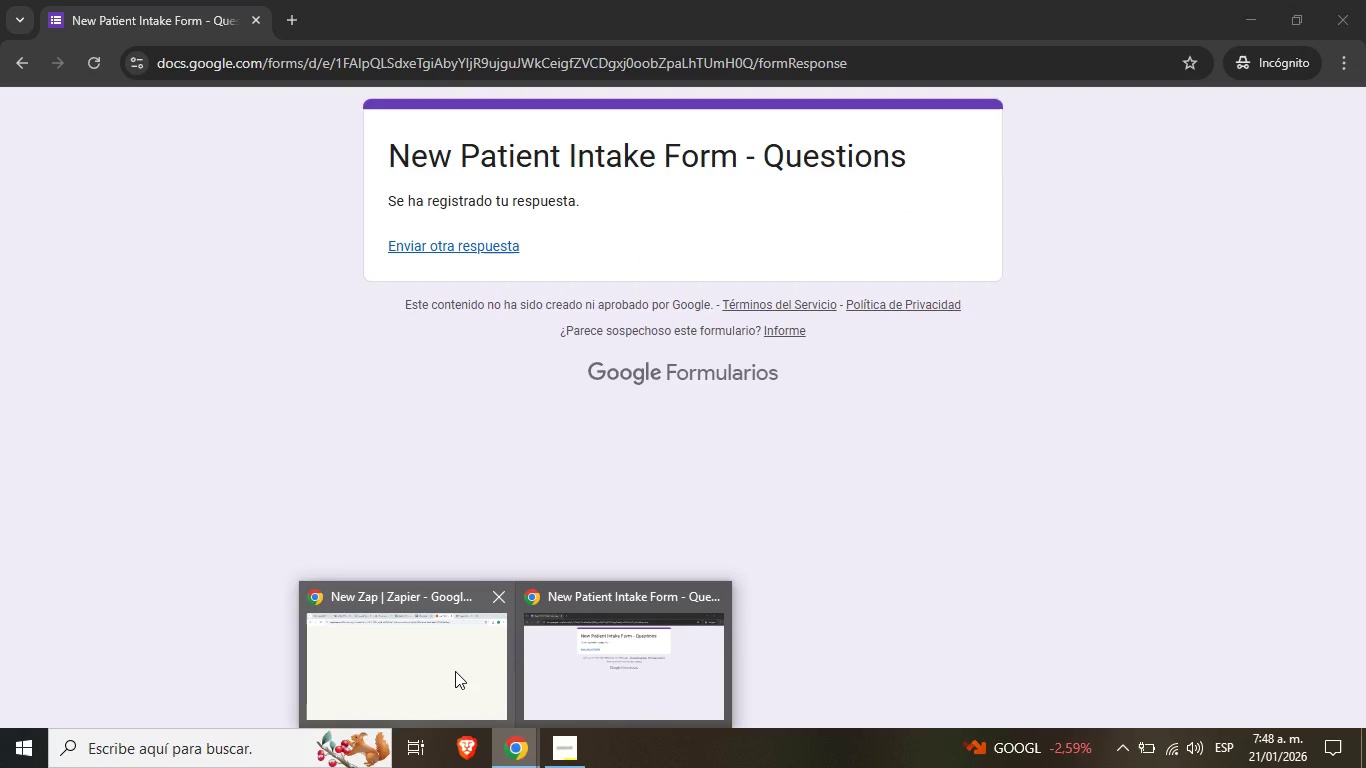 
left_click([455, 671])
 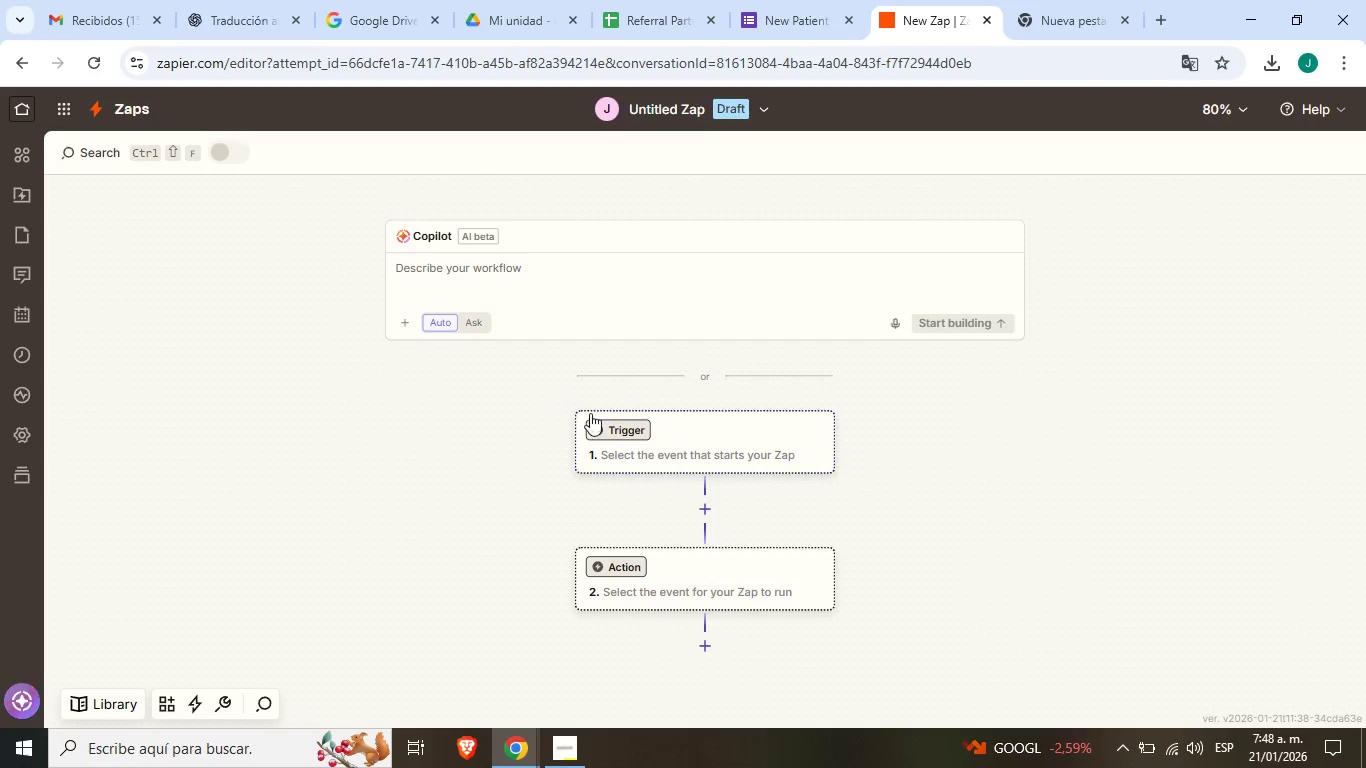 
left_click([614, 426])
 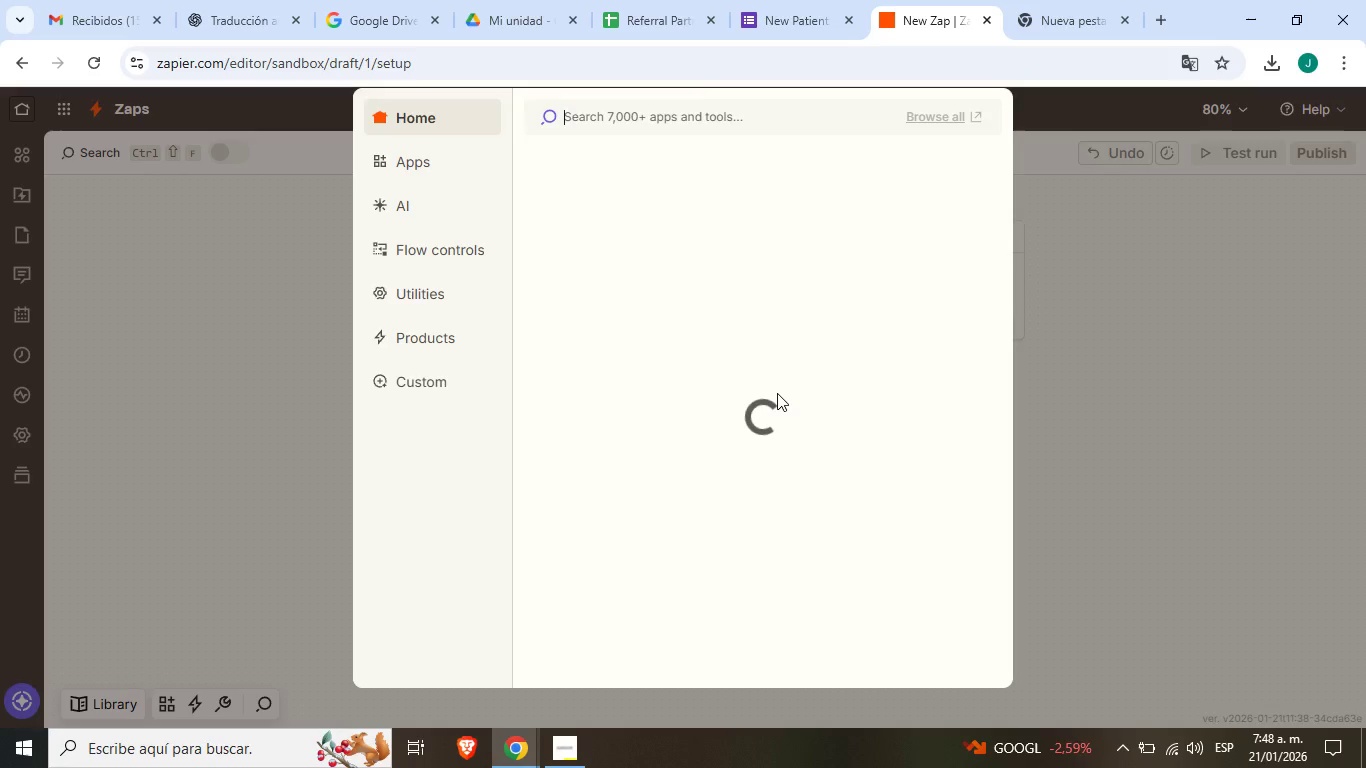 
mouse_move([698, 246])
 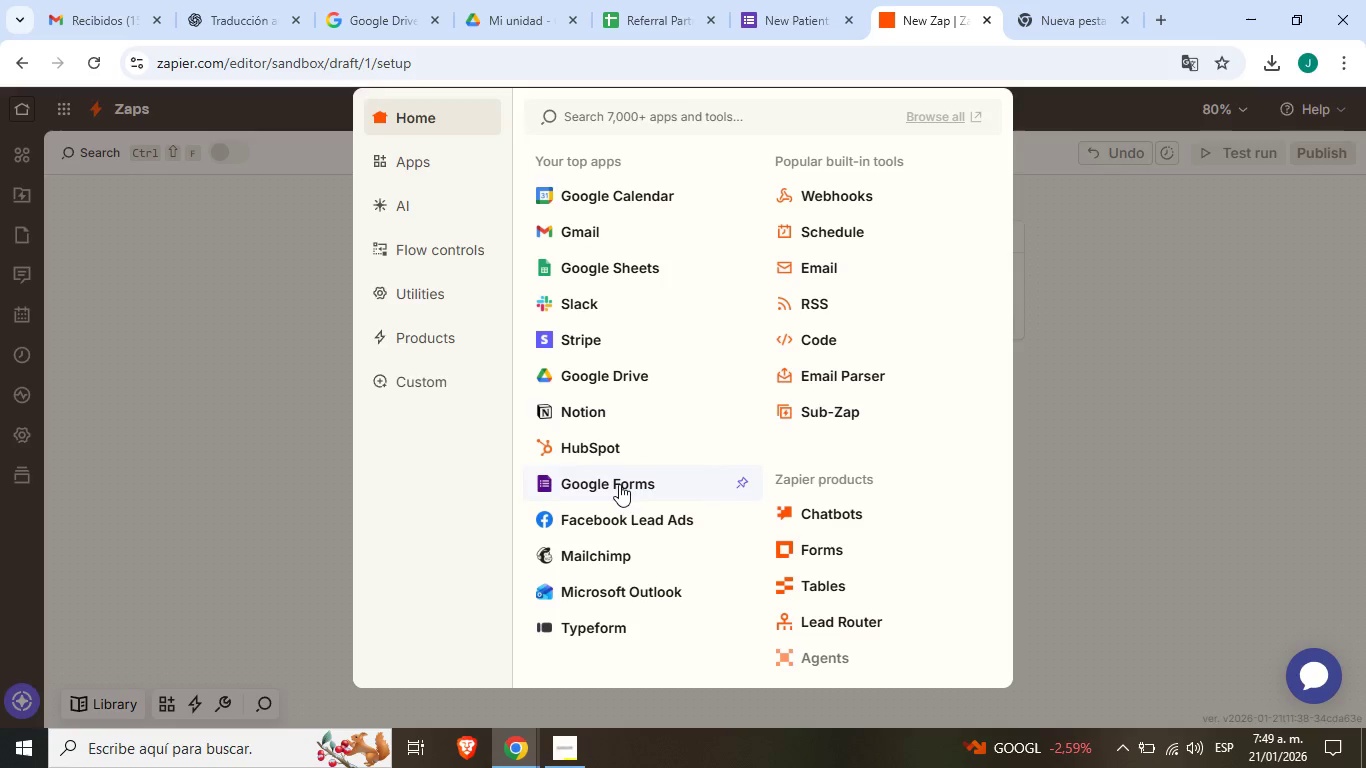 
left_click([619, 484])
 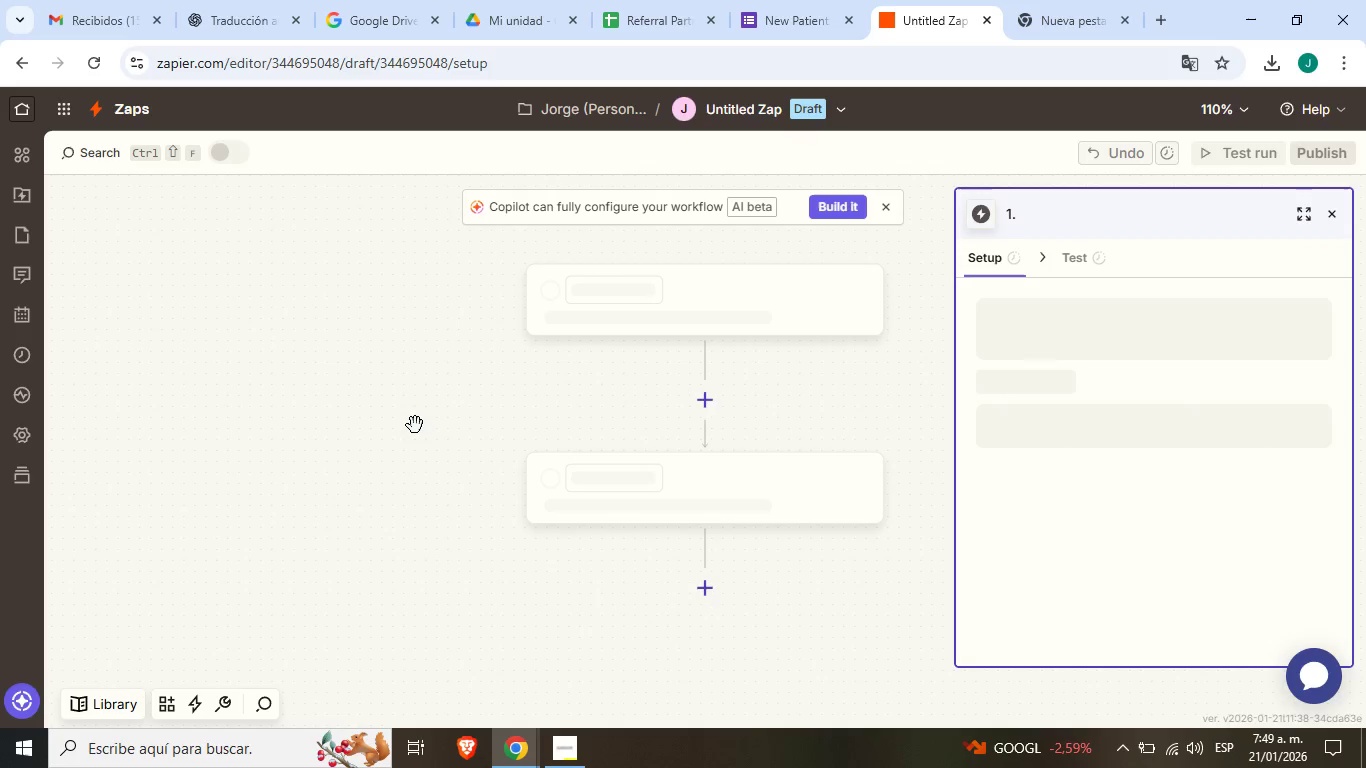 
wait(5.28)
 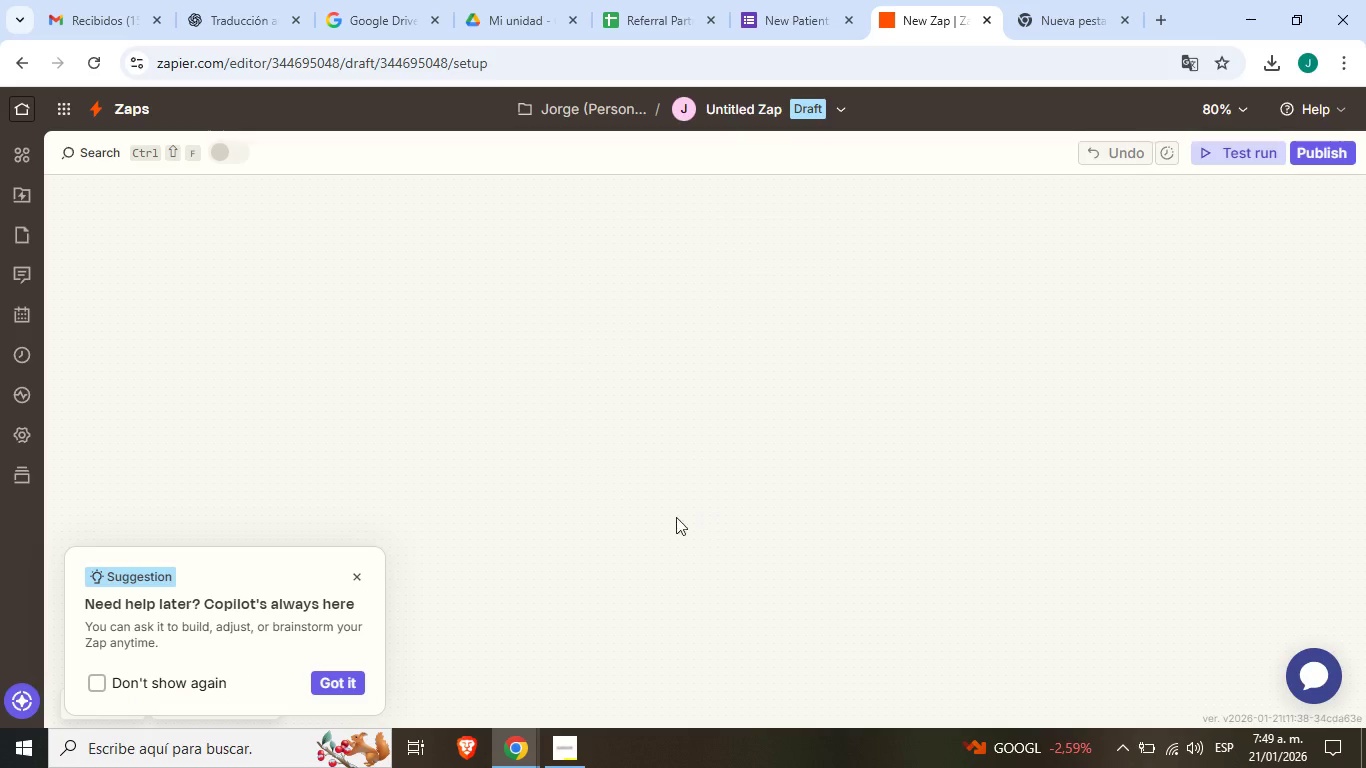 
left_click_drag(start_coordinate=[422, 407], to_coordinate=[391, 411])
 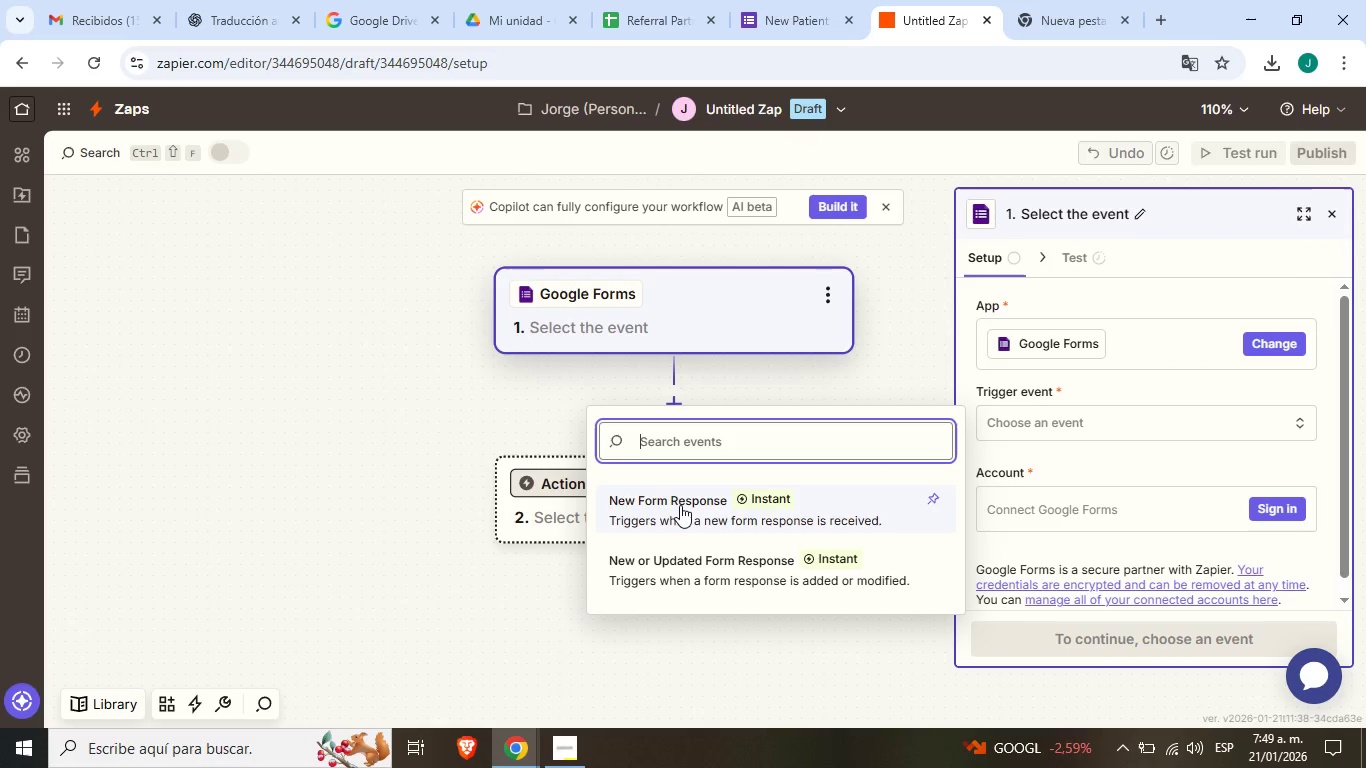 
left_click([680, 505])
 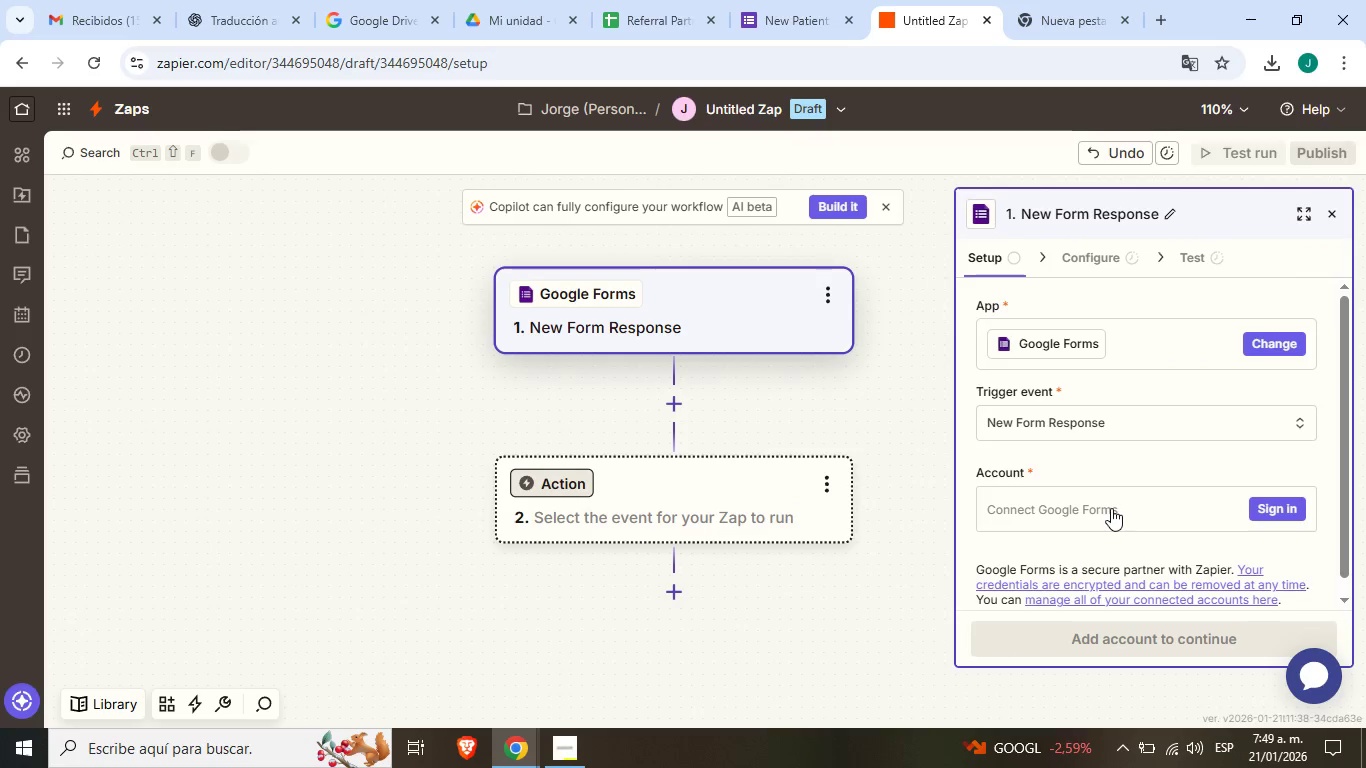 
left_click([1111, 508])
 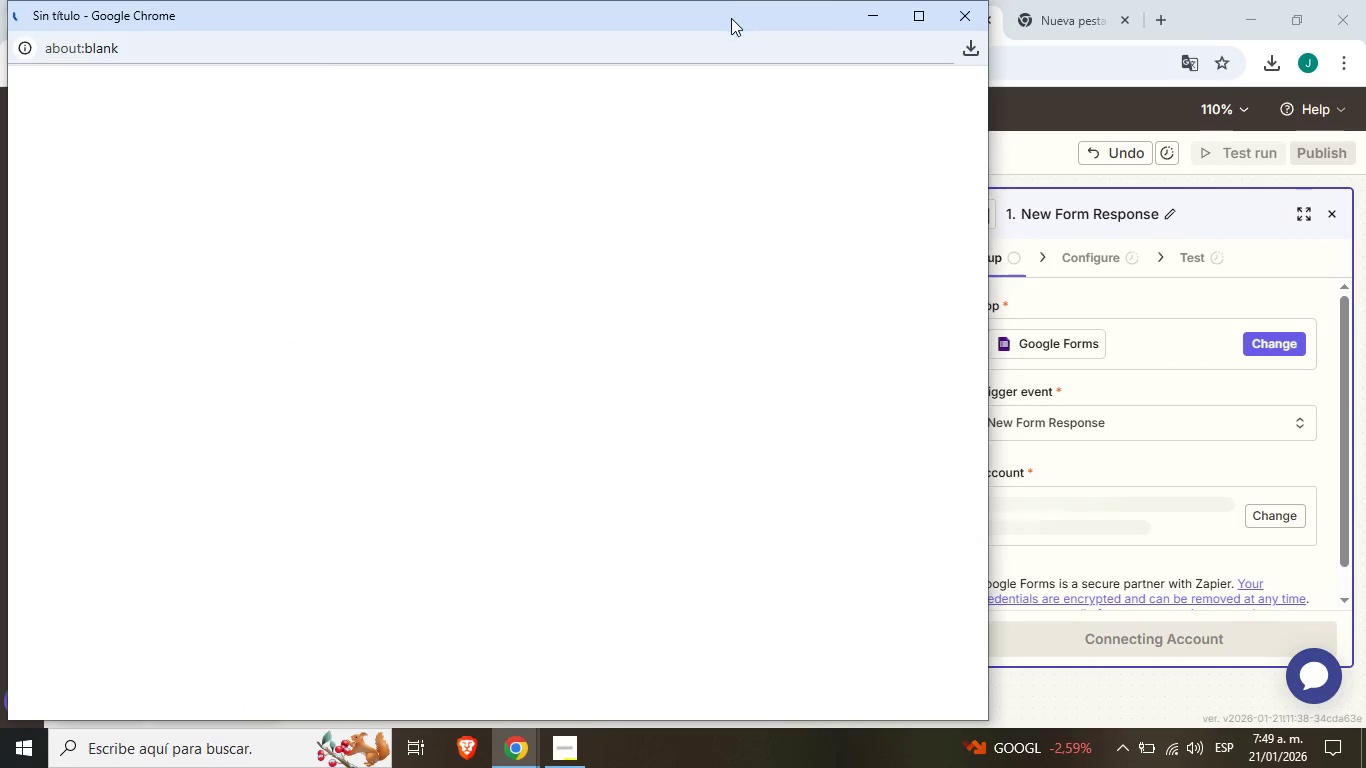 
left_click_drag(start_coordinate=[730, 19], to_coordinate=[787, 32])
 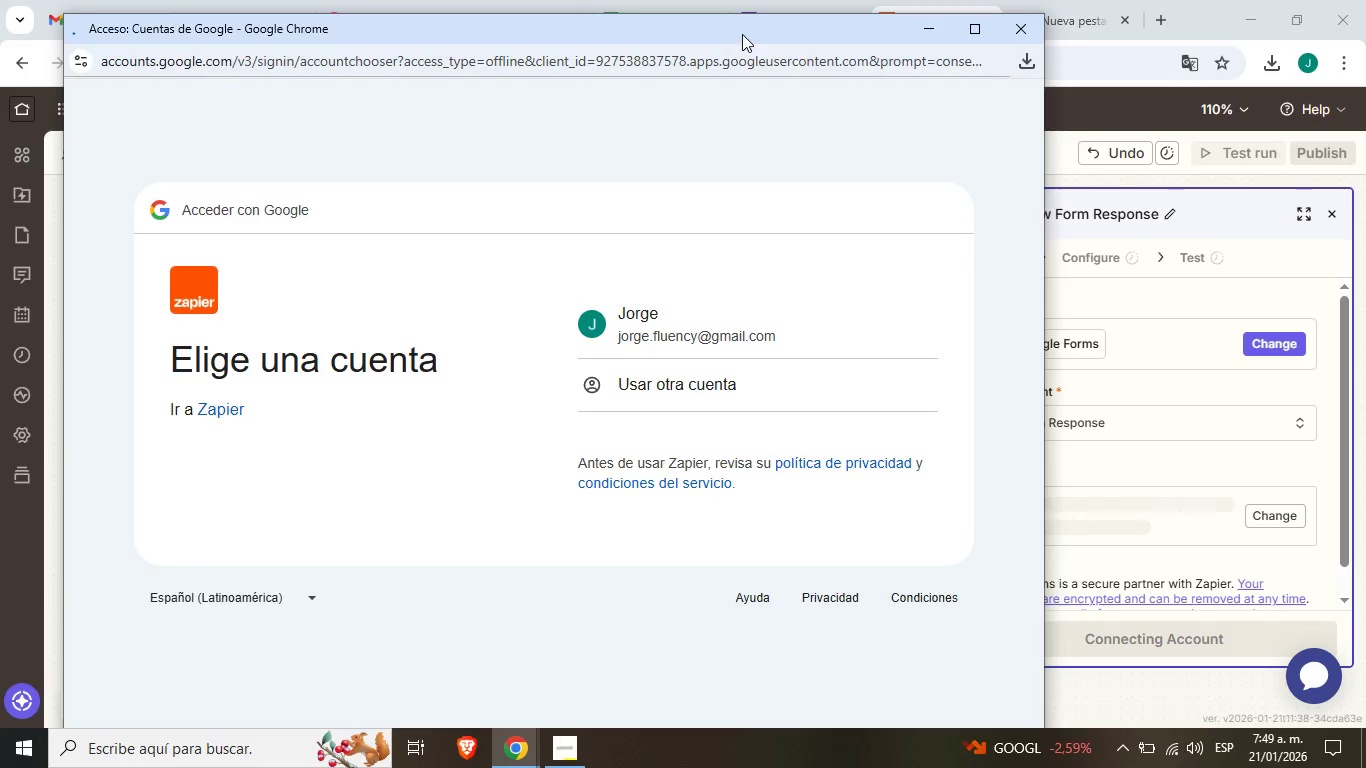 
left_click_drag(start_coordinate=[742, 34], to_coordinate=[782, 31])
 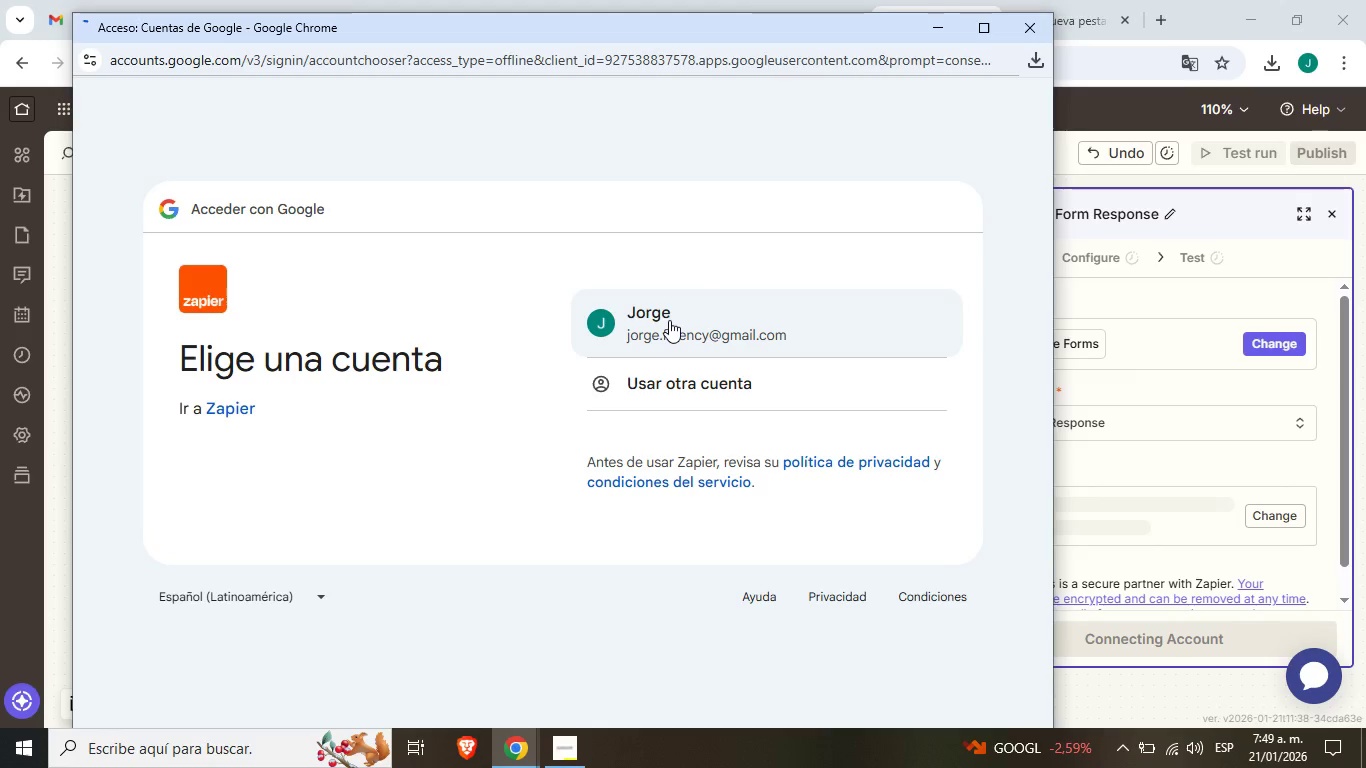 
left_click([669, 320])
 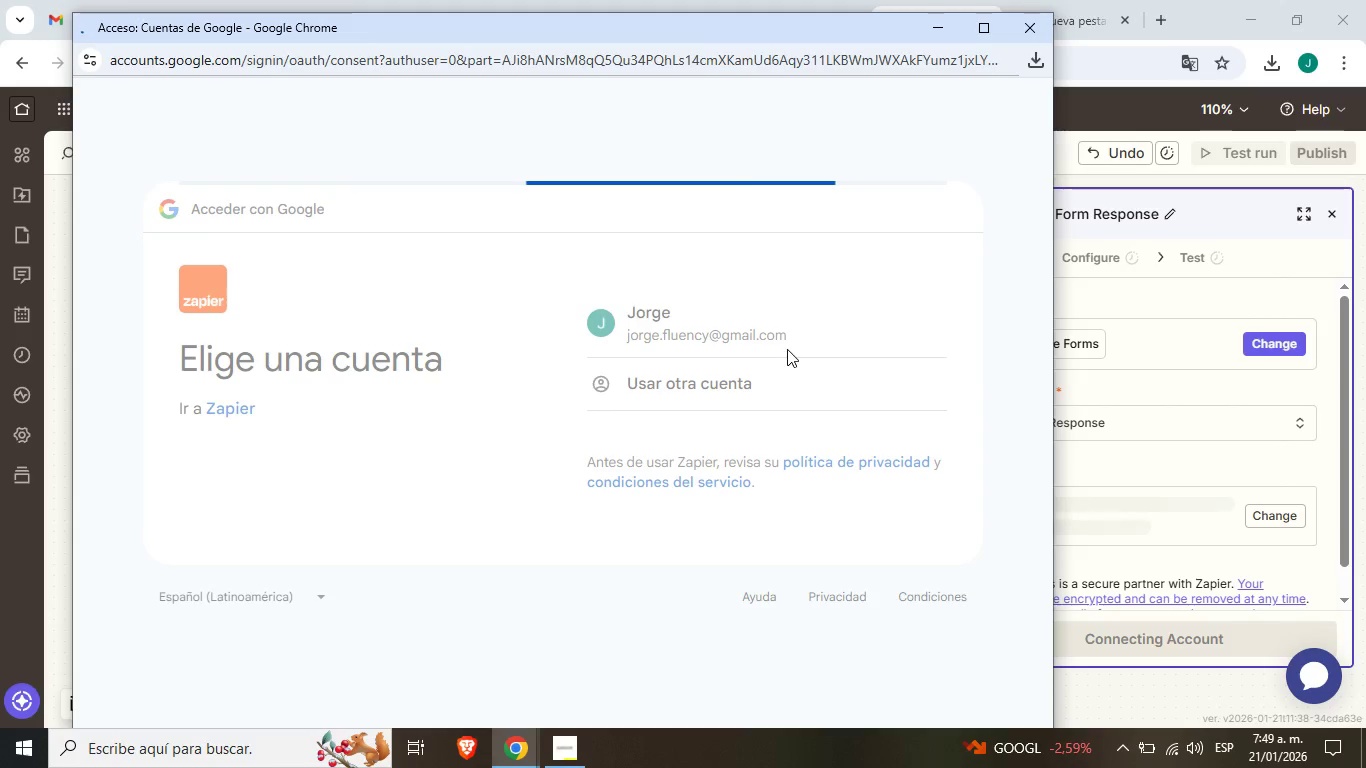 
wait(6.94)
 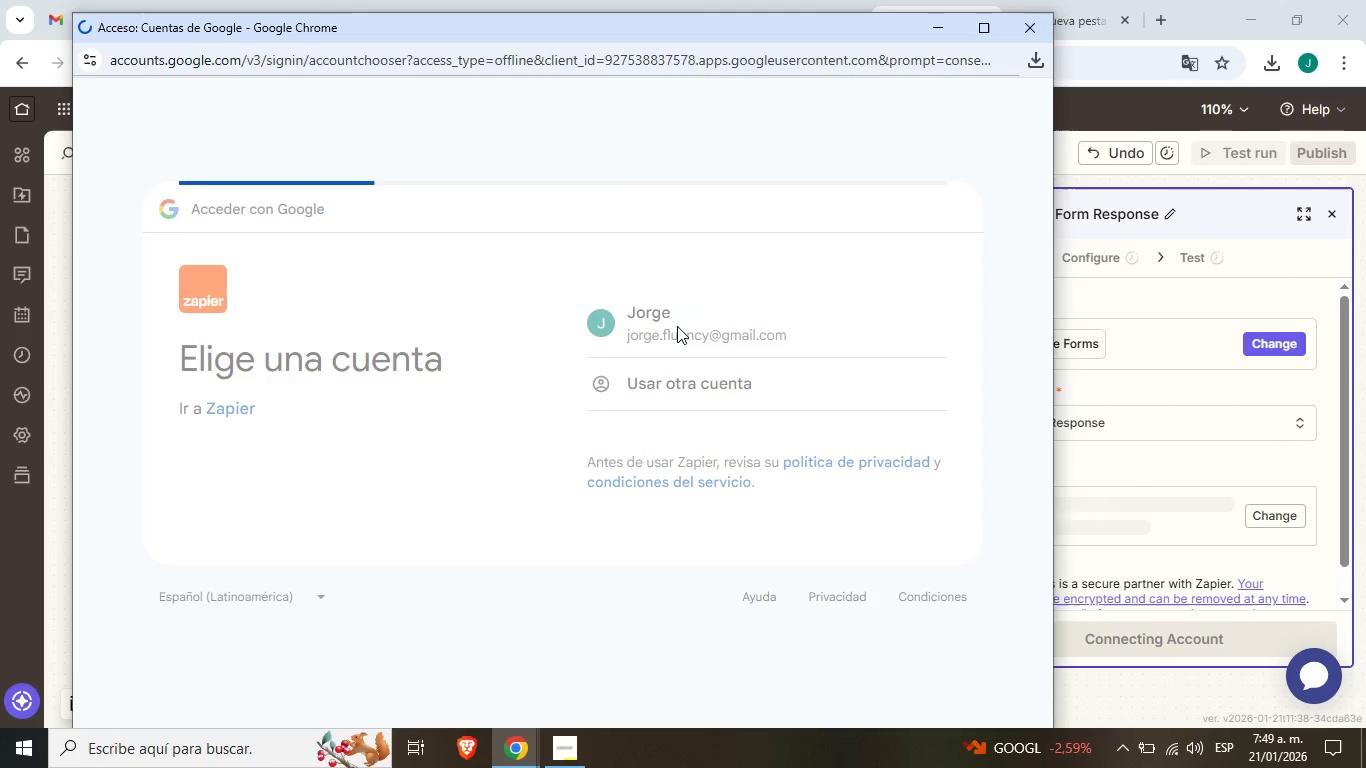 
scroll: coordinate [789, 353], scroll_direction: none, amount: 0.0
 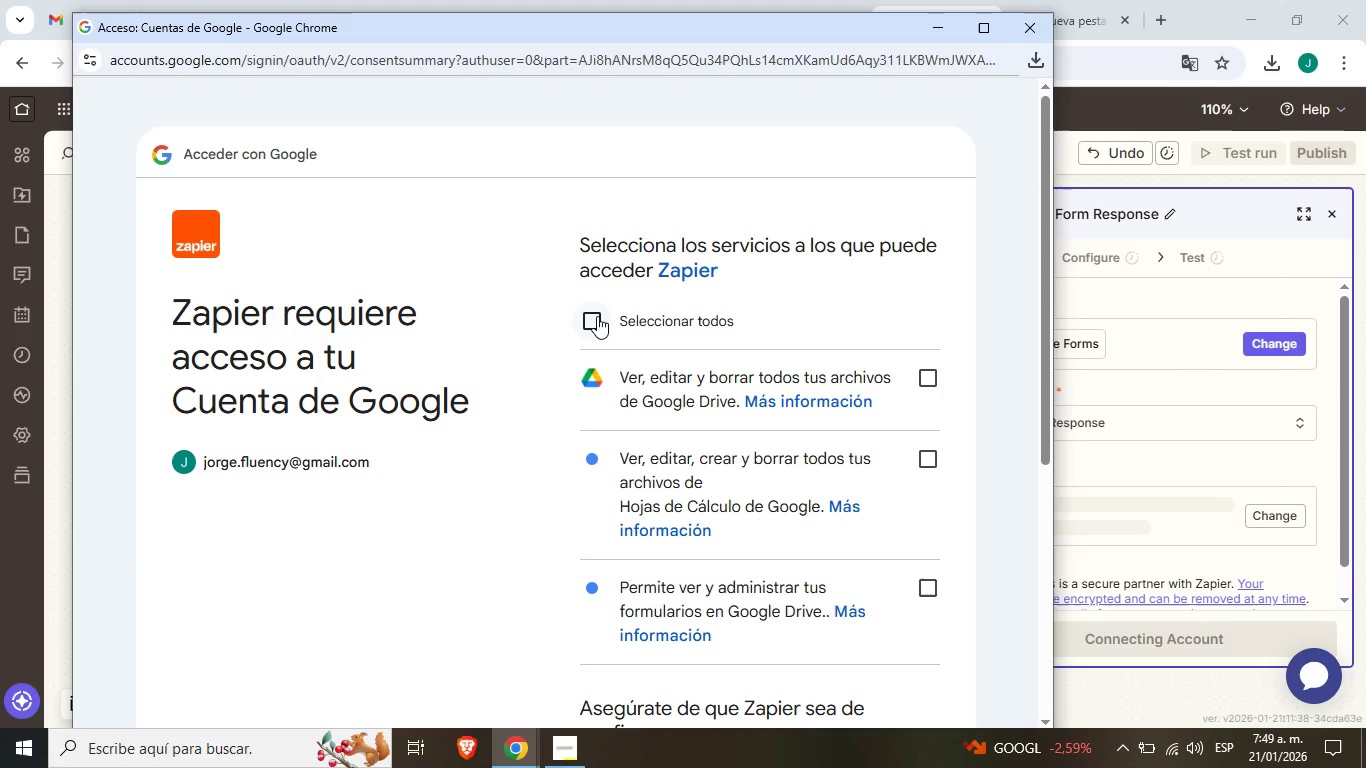 
left_click([597, 316])
 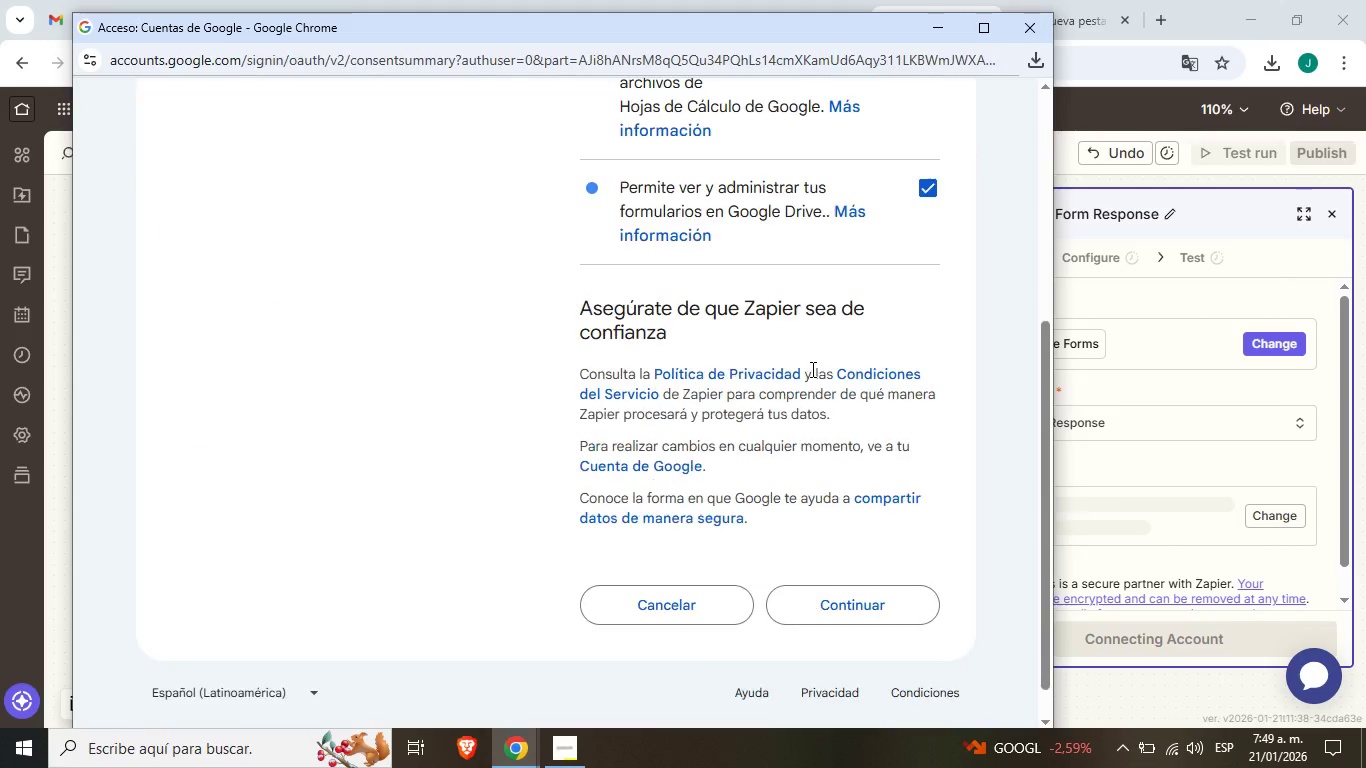 
scroll: coordinate [732, 326], scroll_direction: down, amount: 4.0
 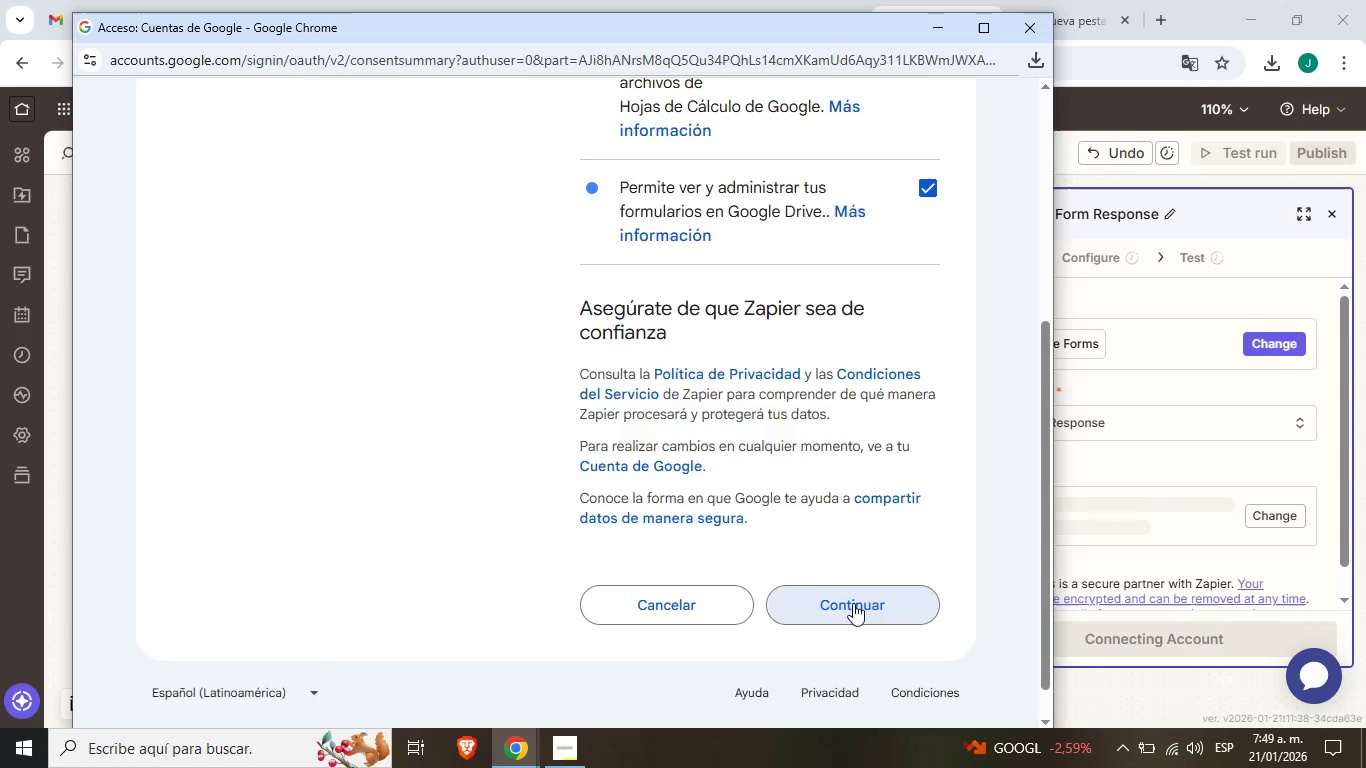 
left_click([853, 603])
 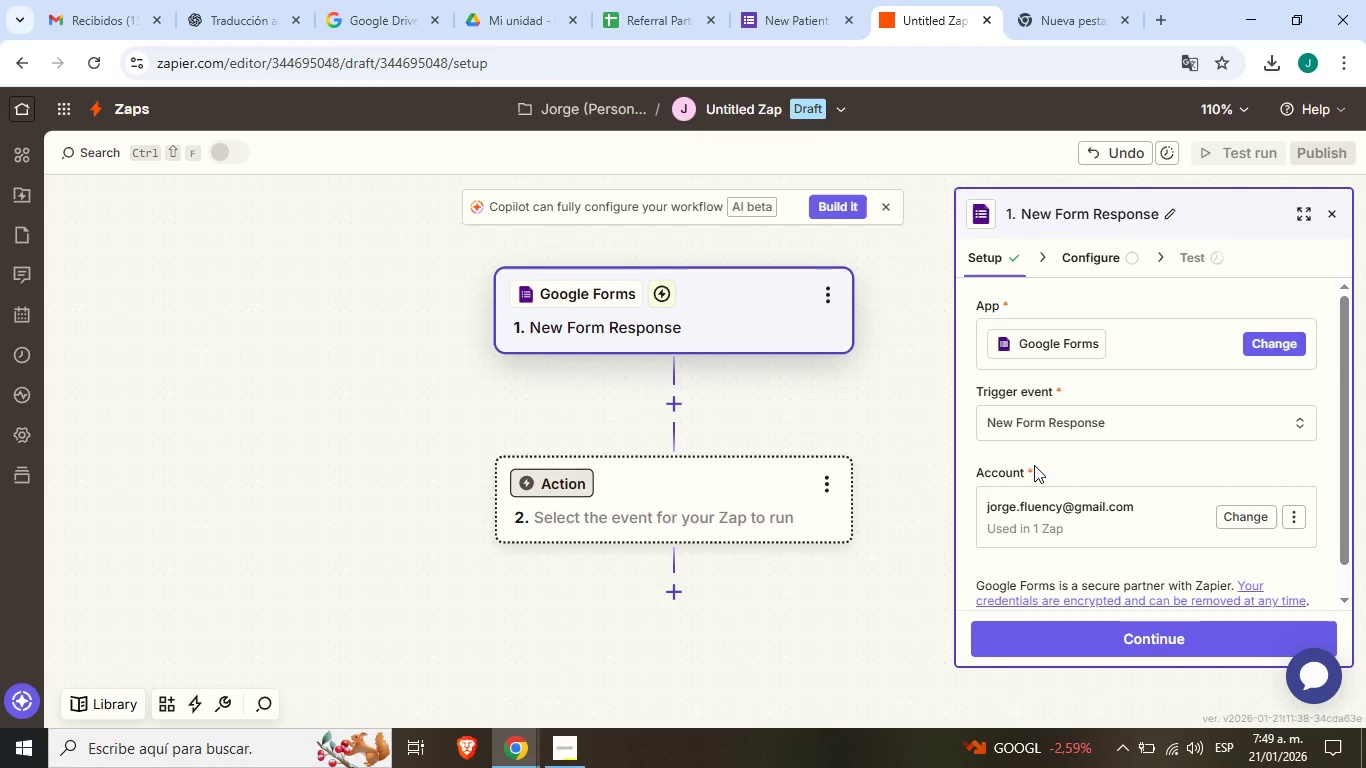 
wait(5.83)
 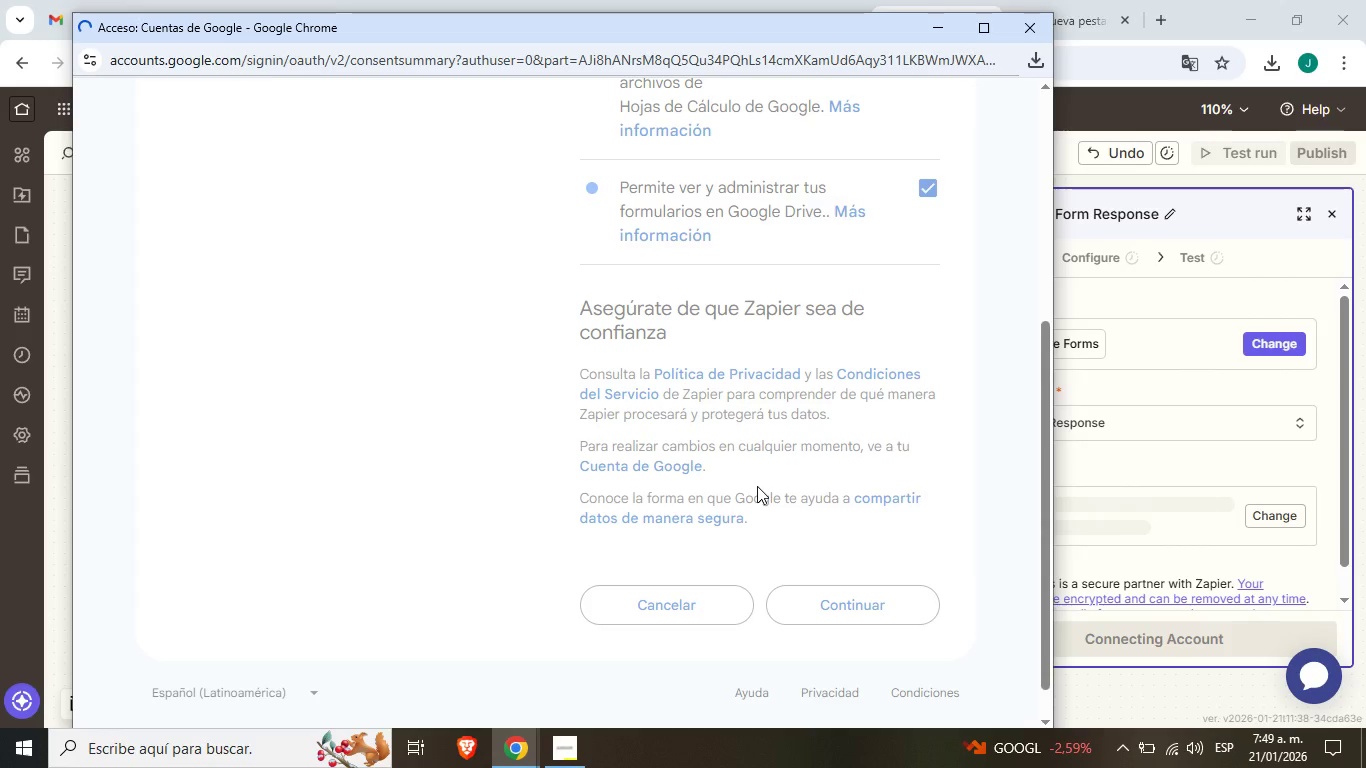 
scroll: coordinate [1043, 455], scroll_direction: down, amount: 2.0
 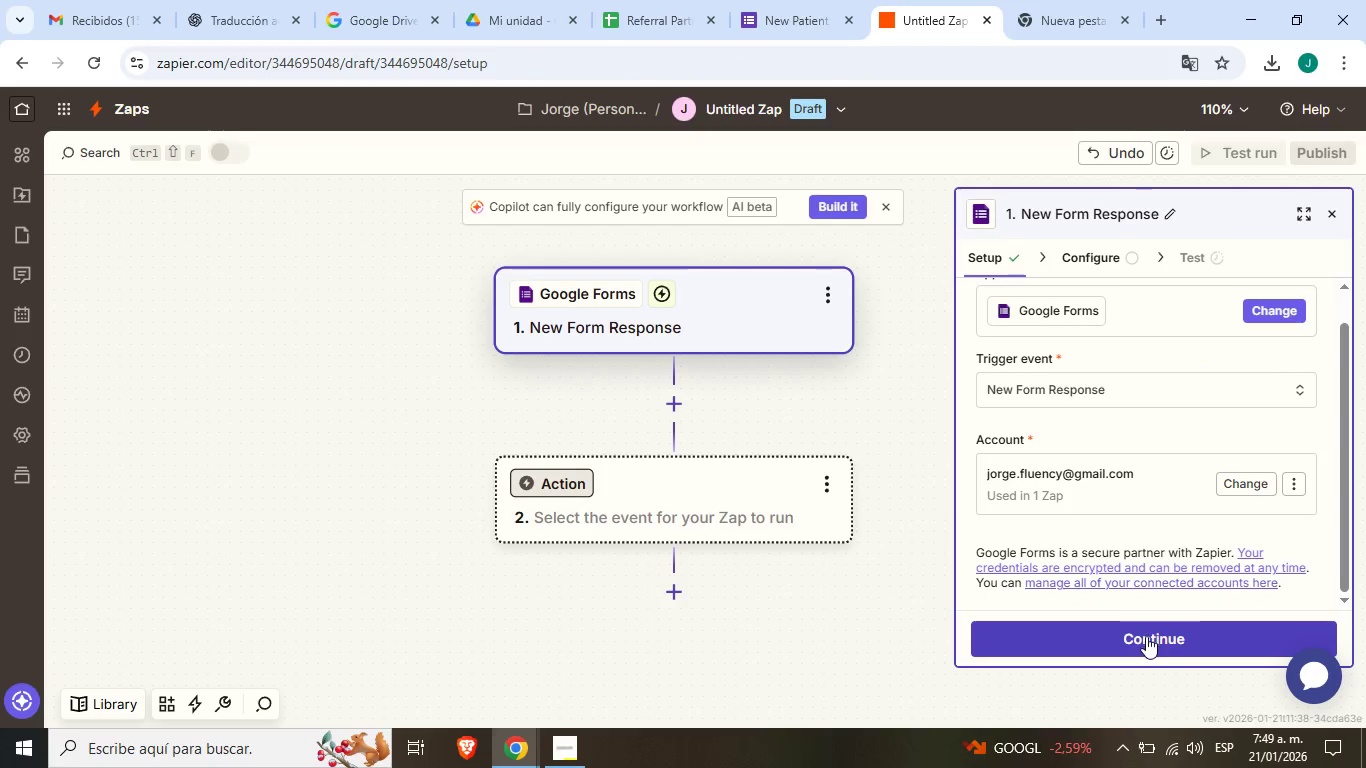 
left_click([1146, 636])
 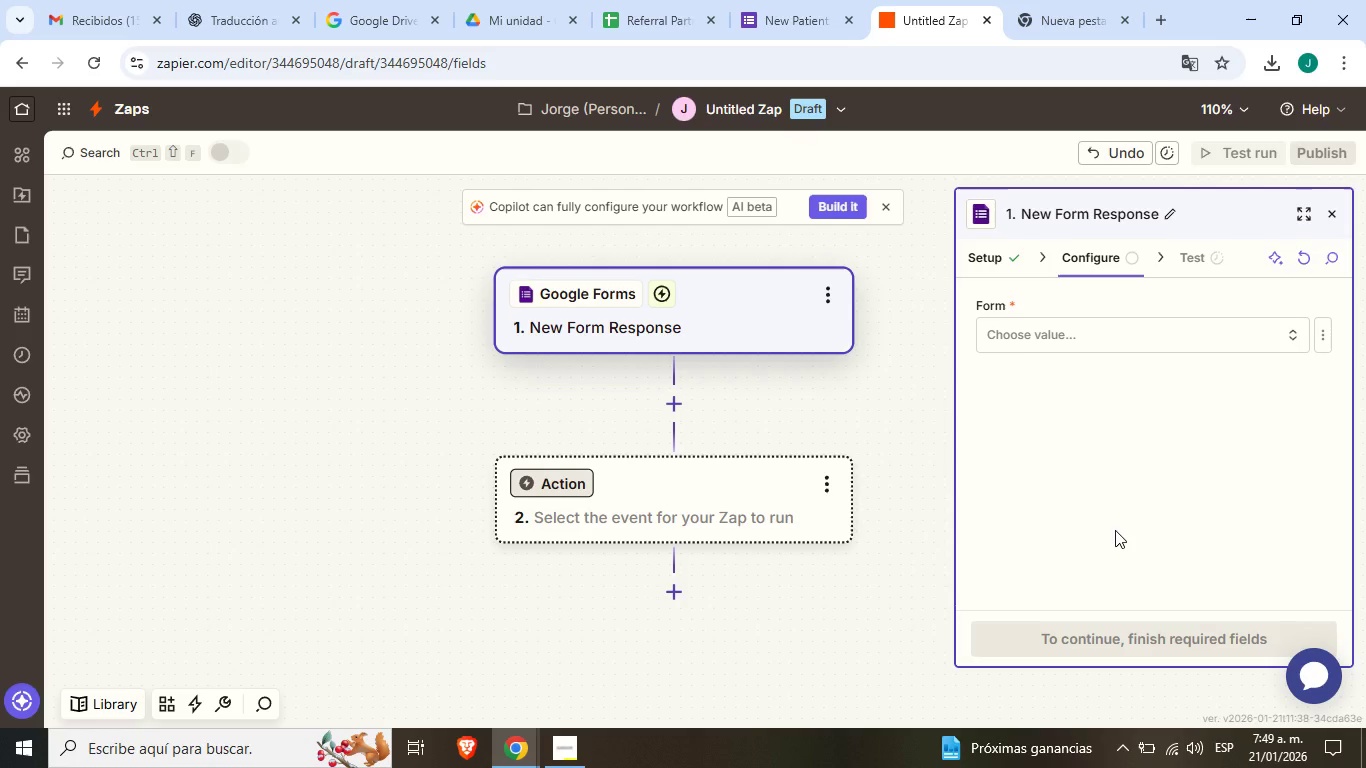 
wait(12.25)
 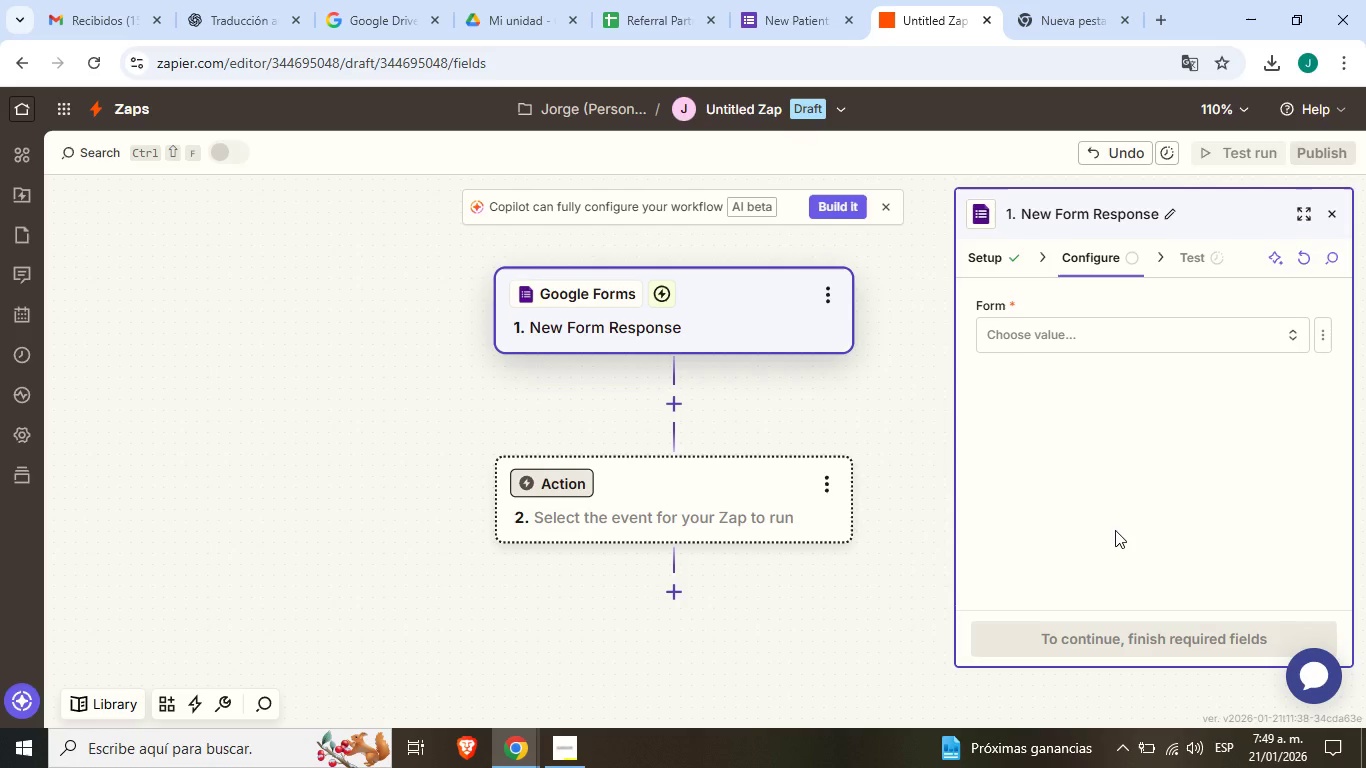 
left_click([1094, 331])
 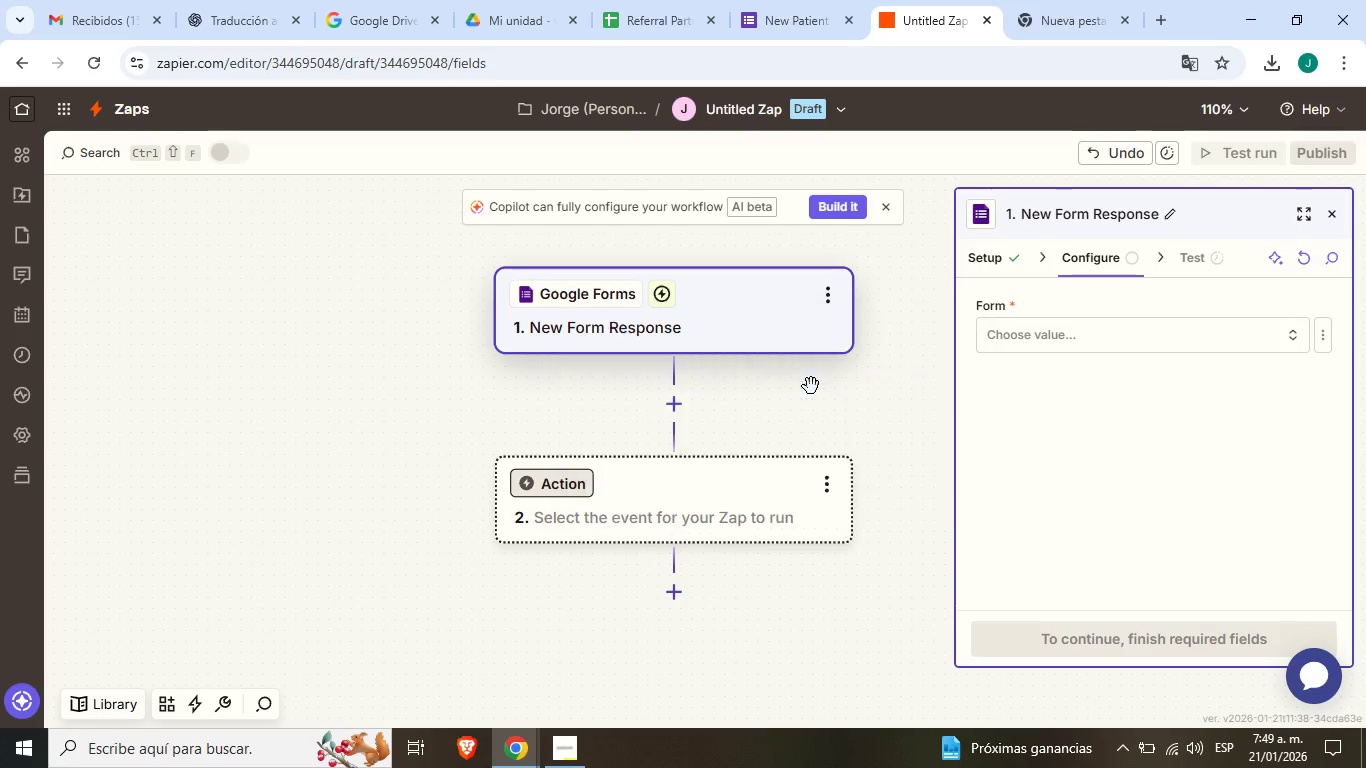 
left_click([811, 386])
 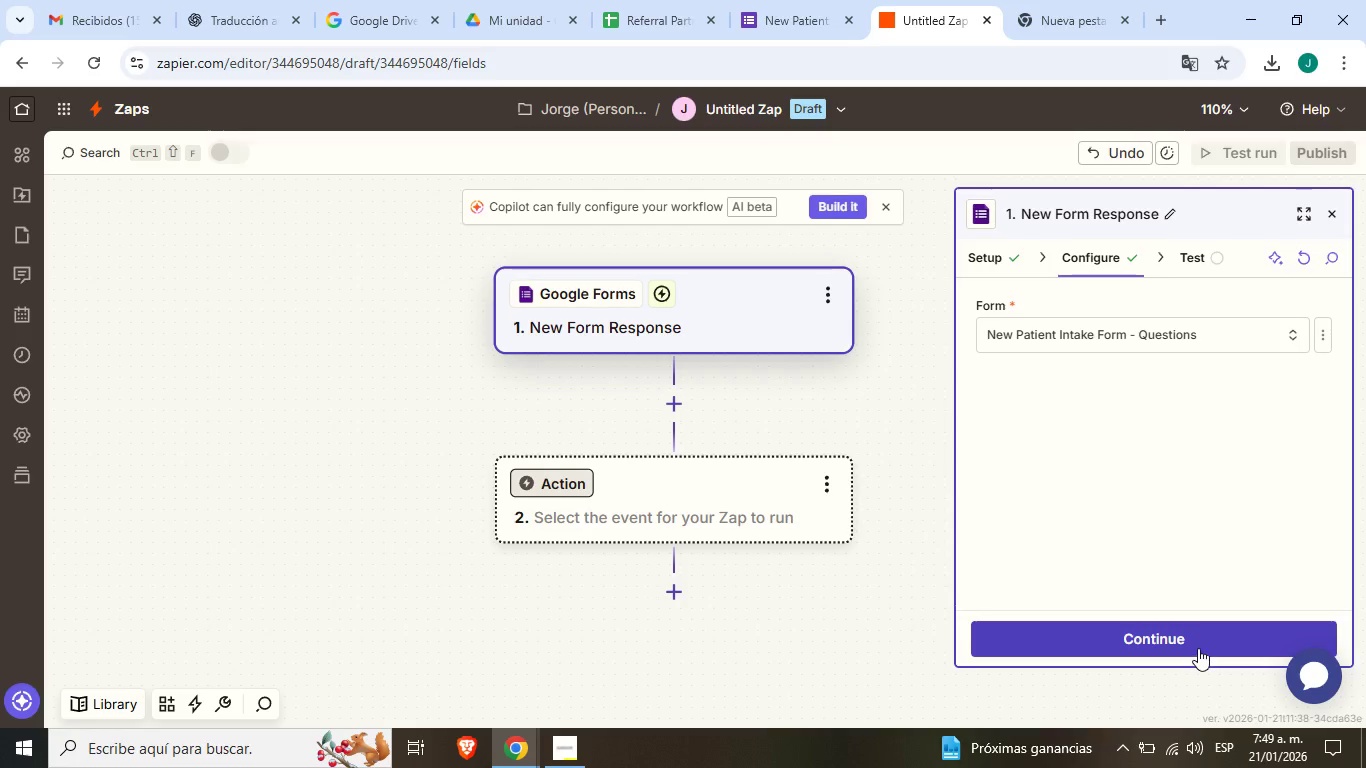 
left_click([1198, 648])
 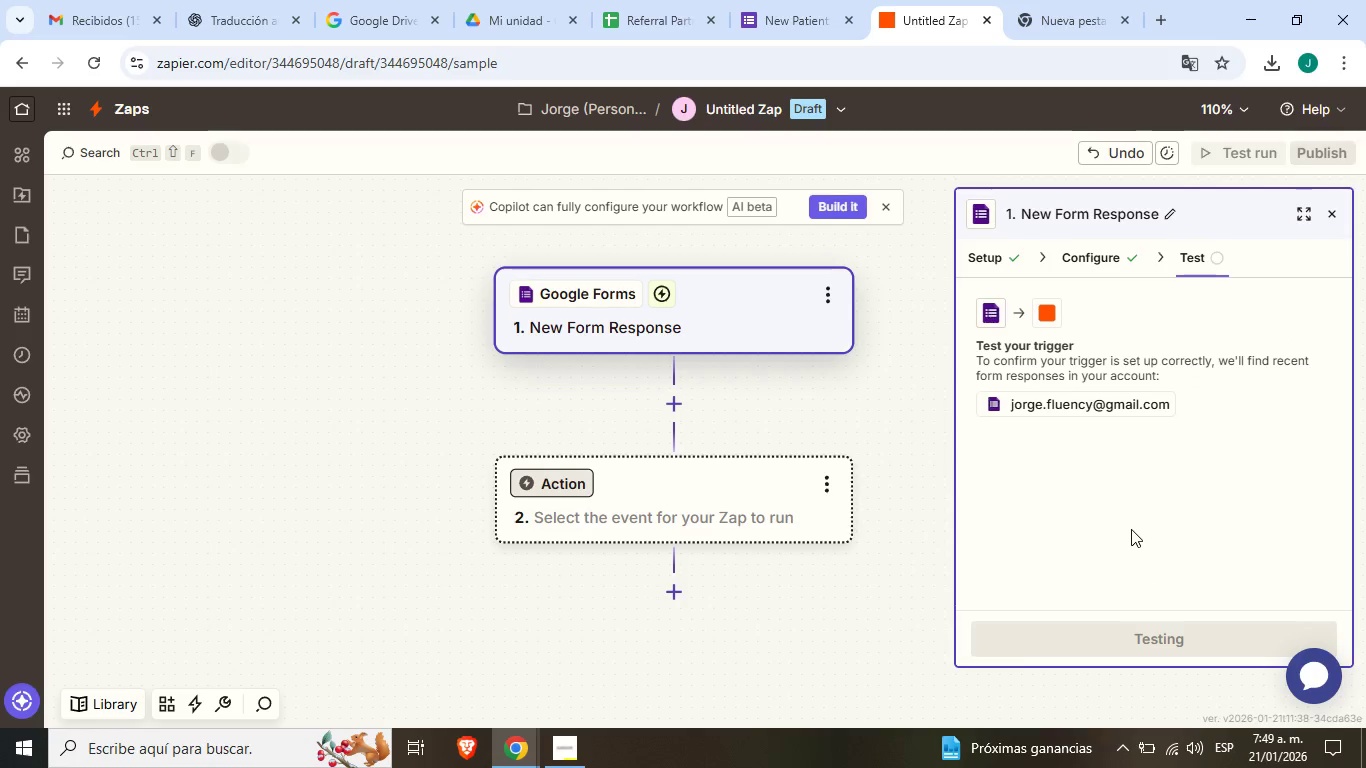 
wait(6.3)
 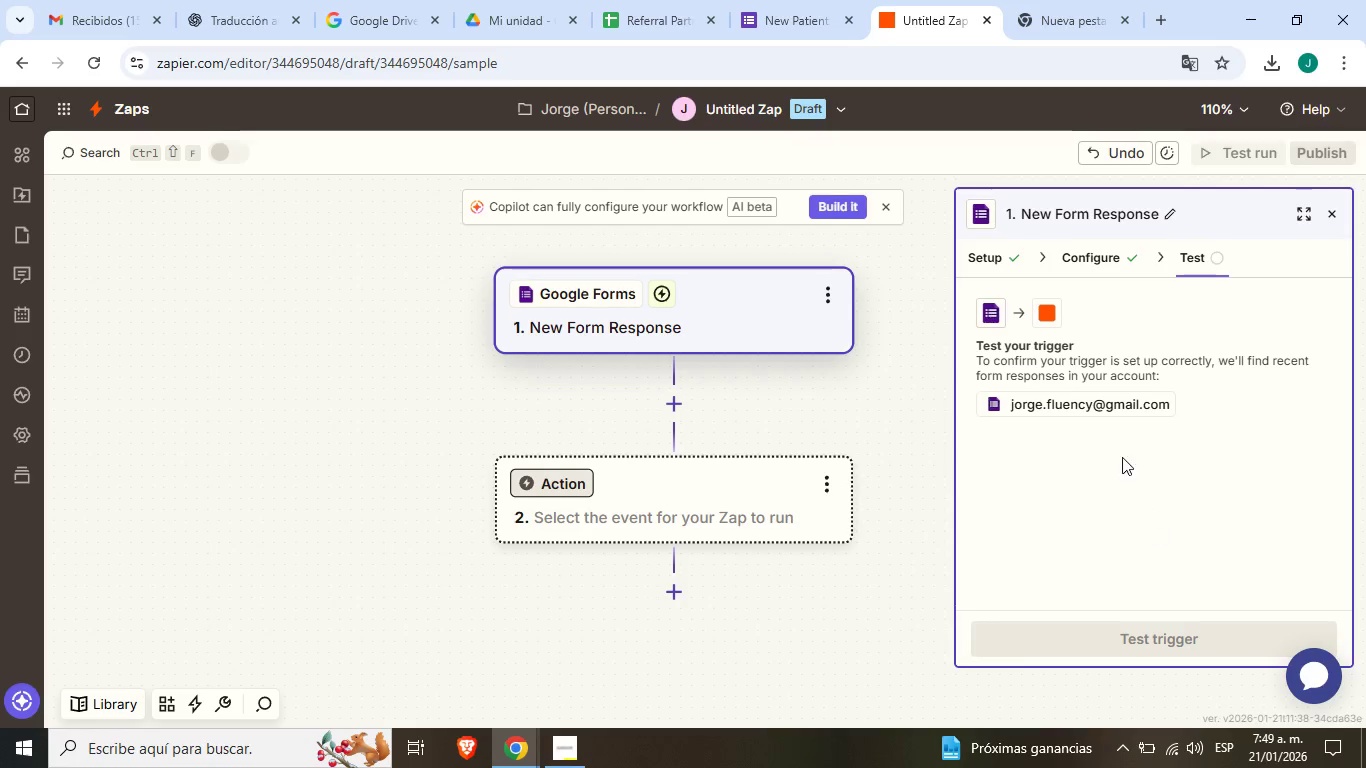 
left_click([1101, 500])
 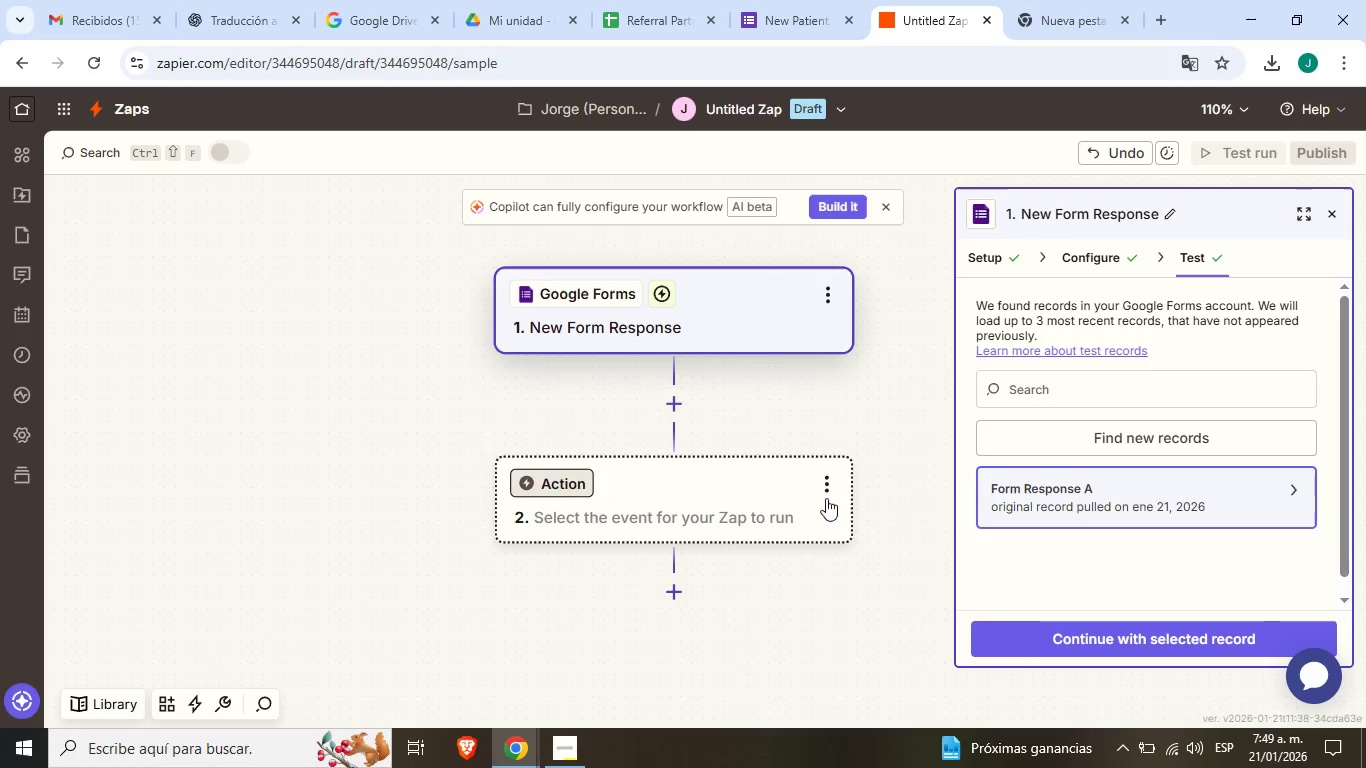 
left_click([1075, 621])
 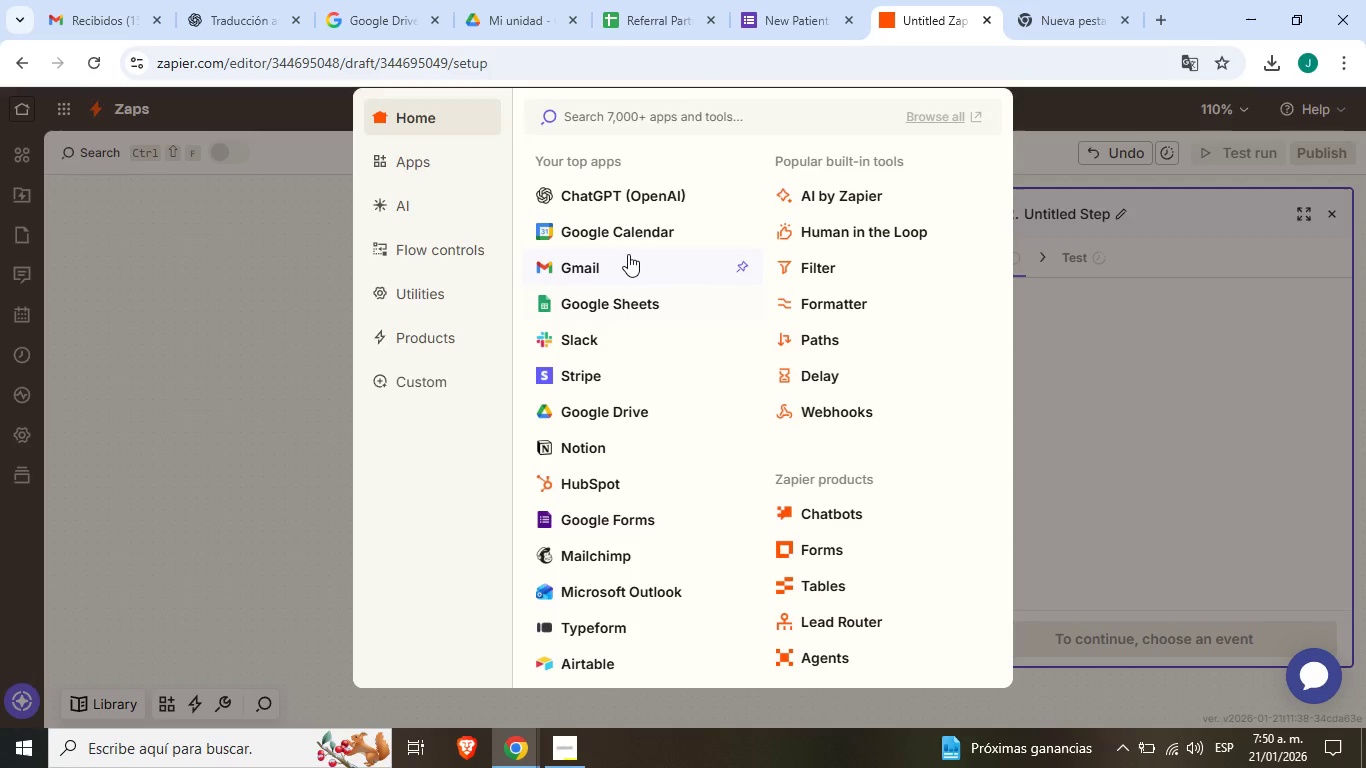 
wait(5.58)
 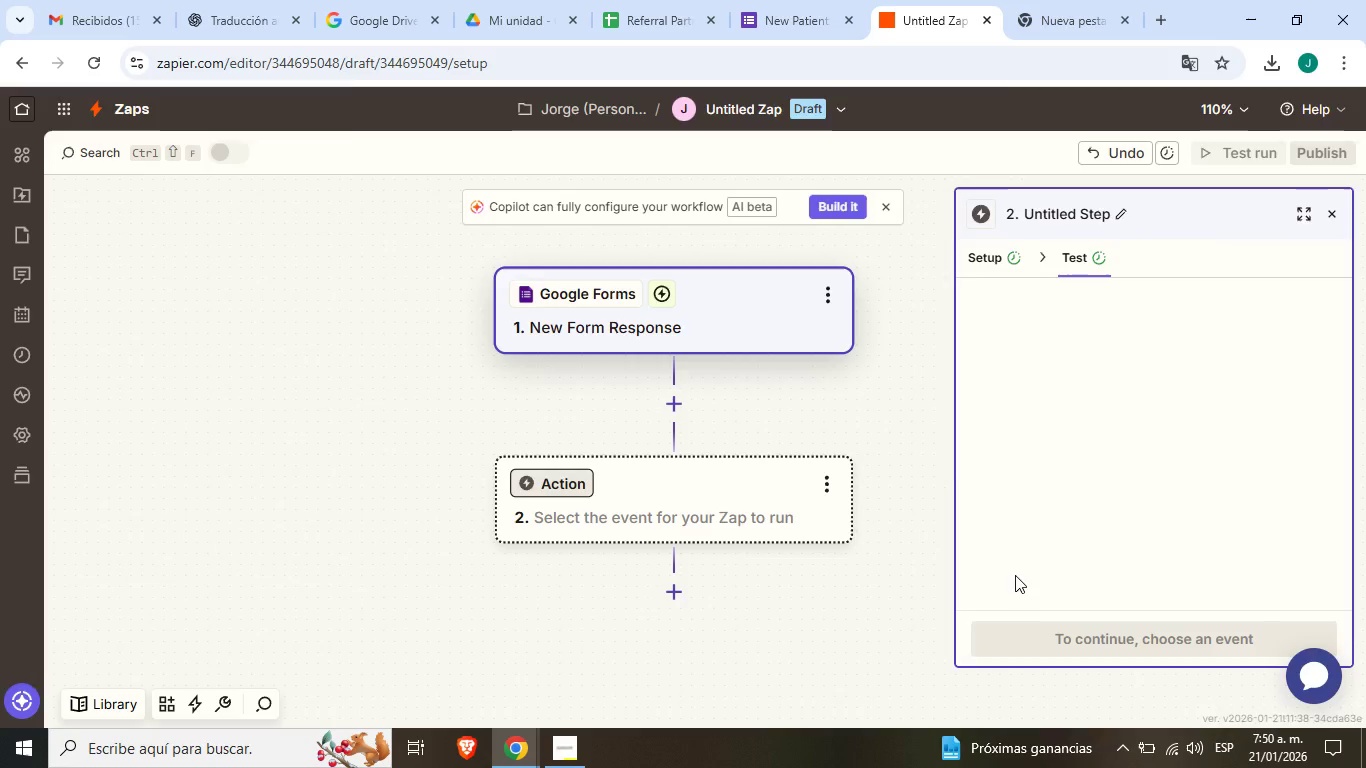 
left_click([804, 270])
 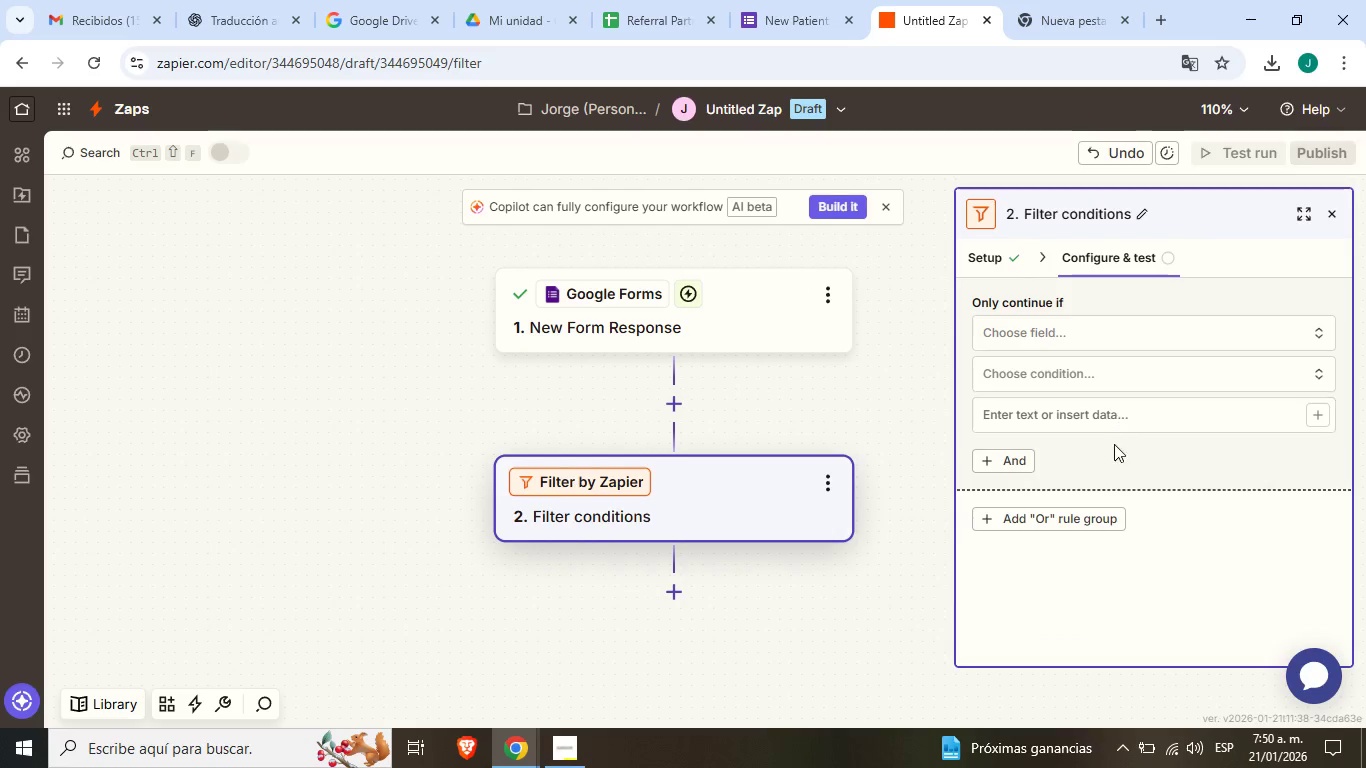 
left_click([1105, 322])
 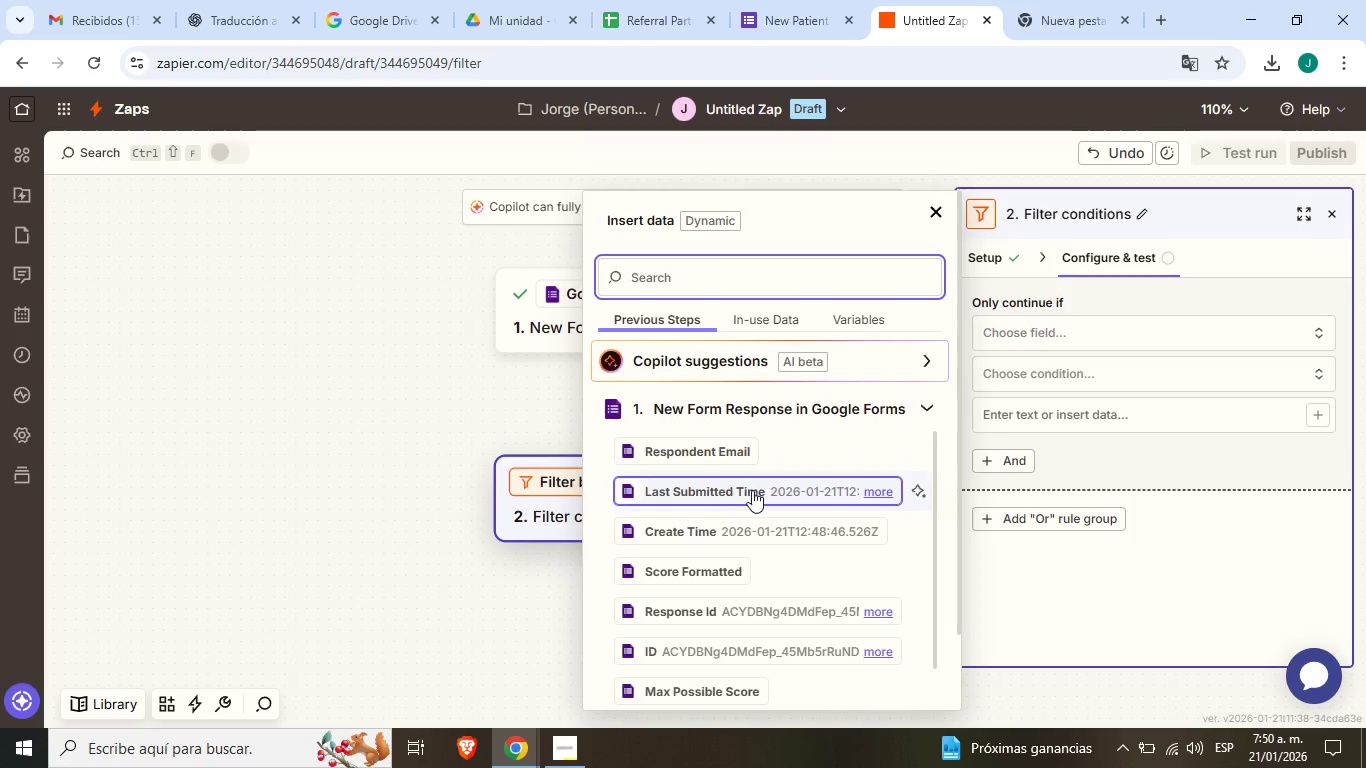 
scroll: coordinate [840, 582], scroll_direction: down, amount: 4.0
 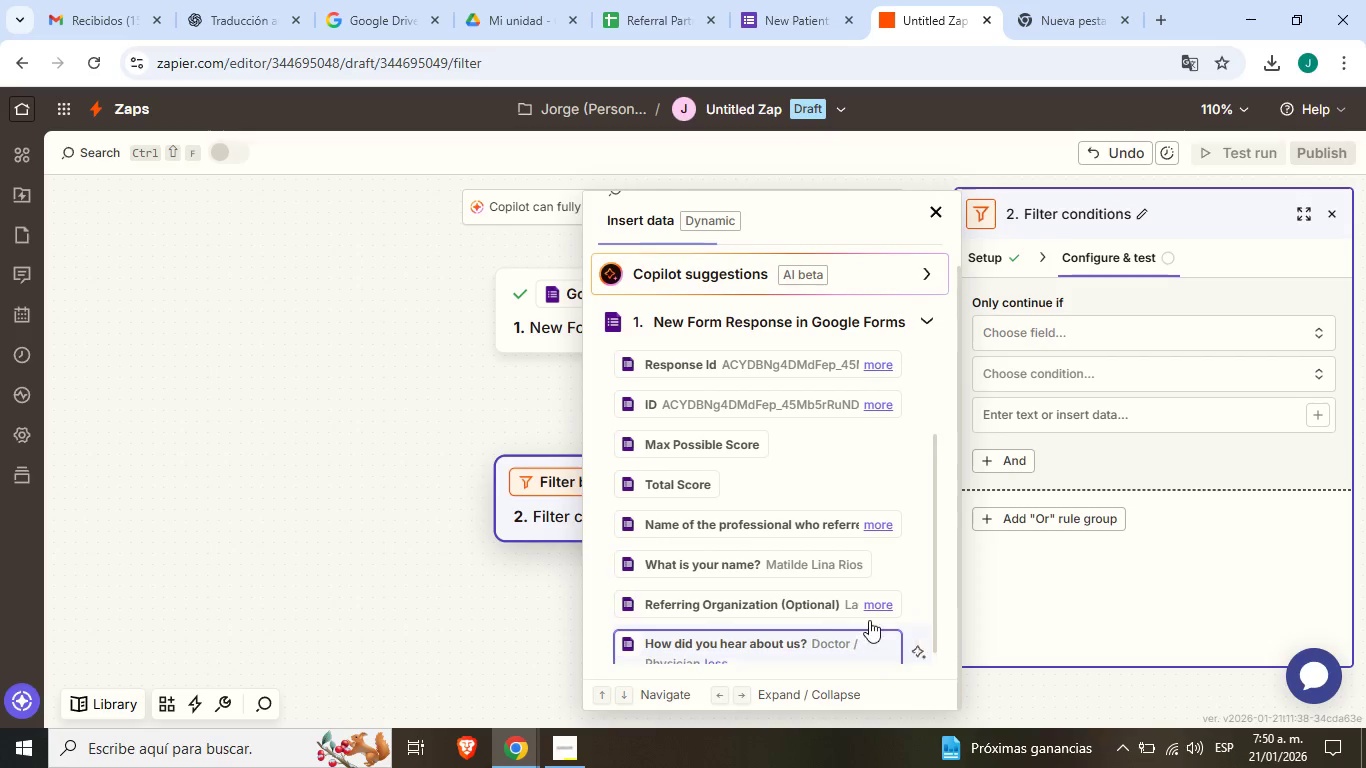 
left_click([882, 645])
 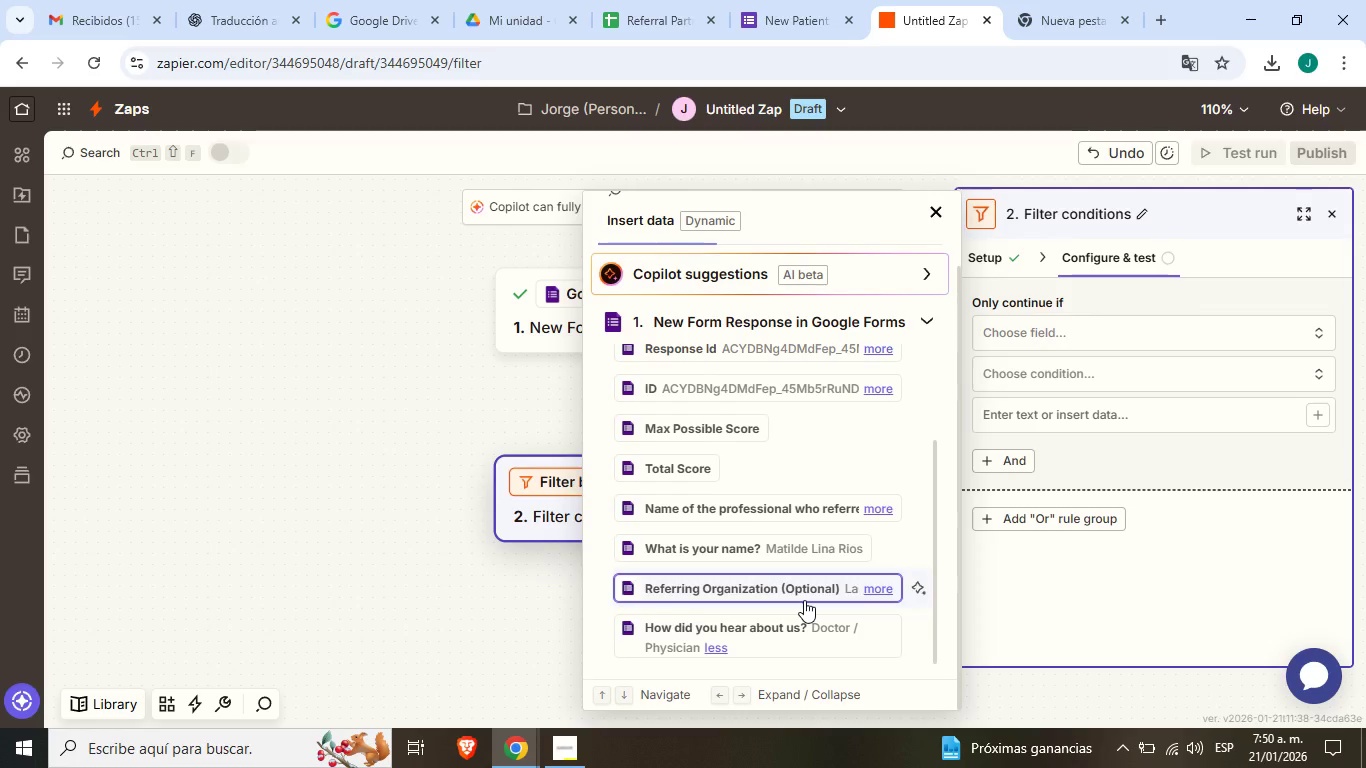 
scroll: coordinate [810, 554], scroll_direction: down, amount: 1.0
 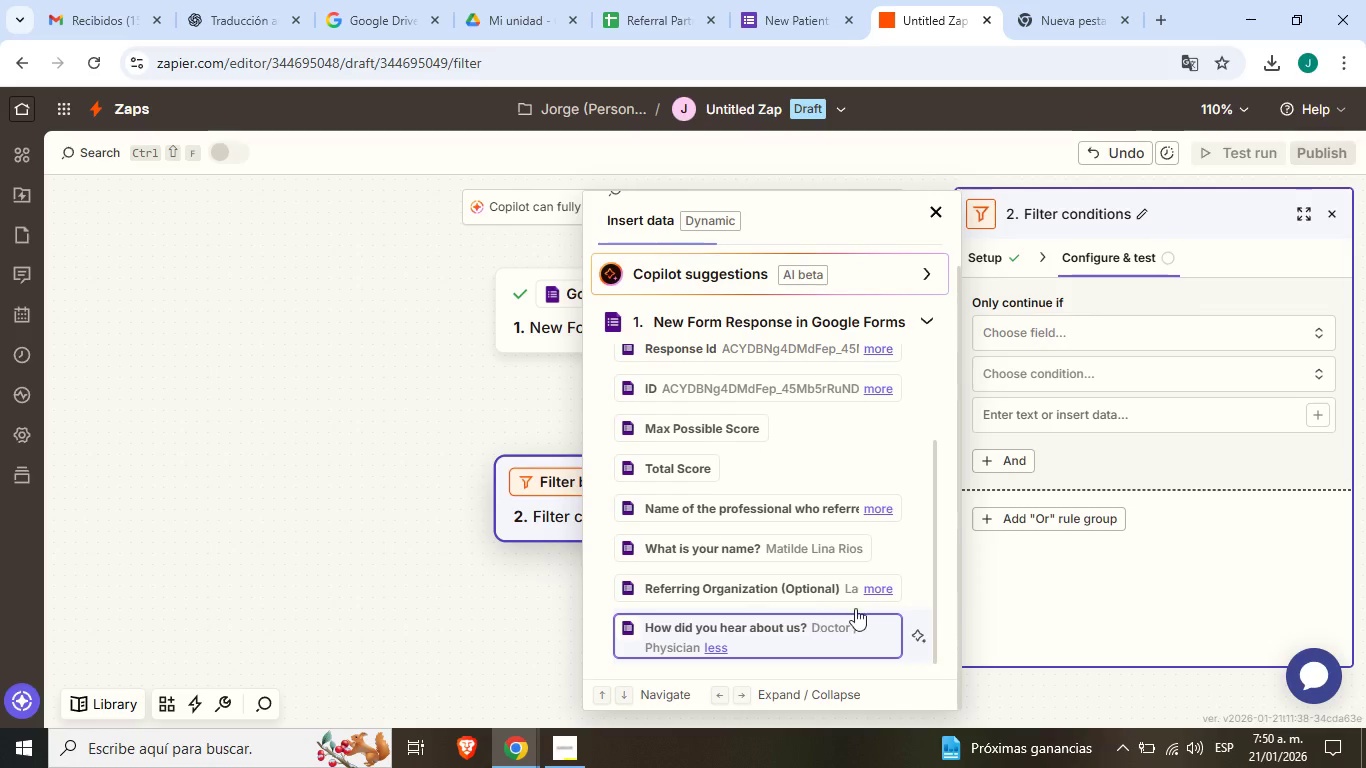 
left_click([804, 624])
 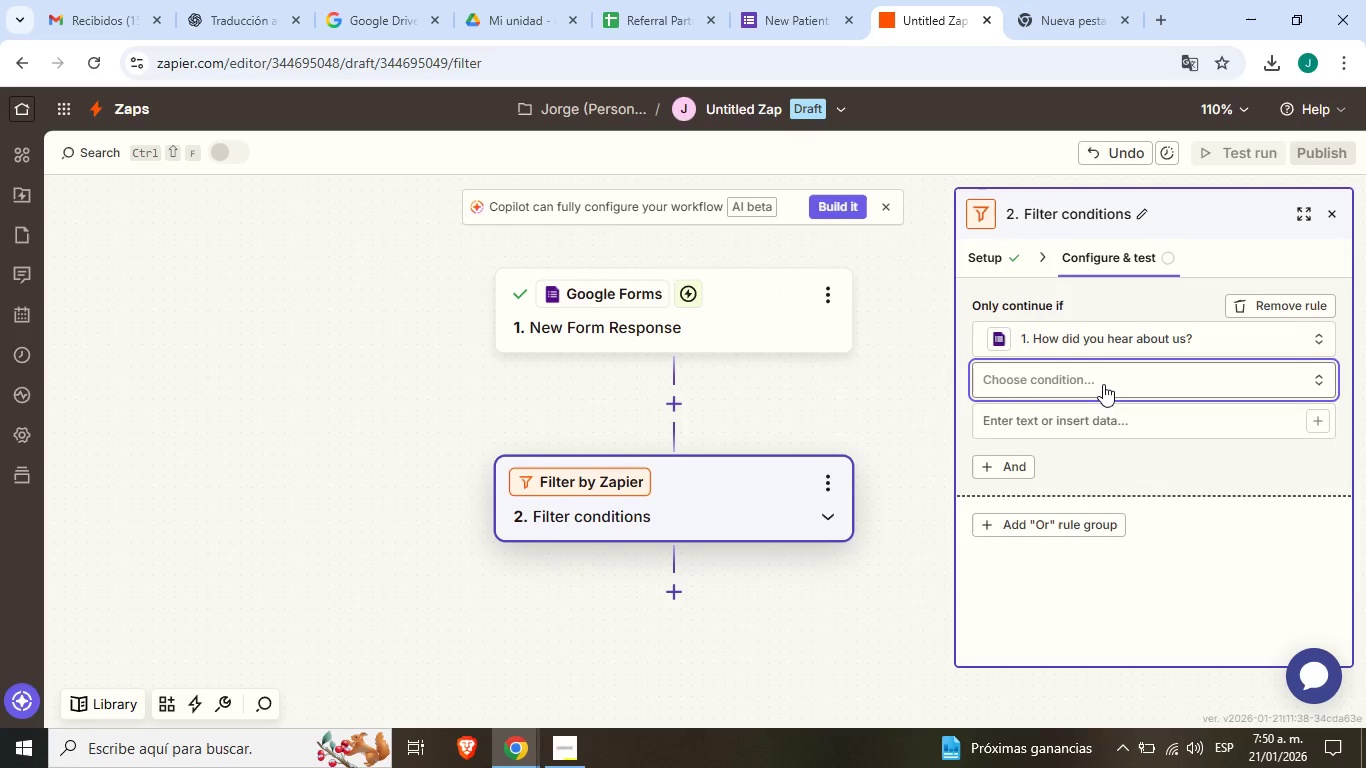 
left_click([1103, 384])
 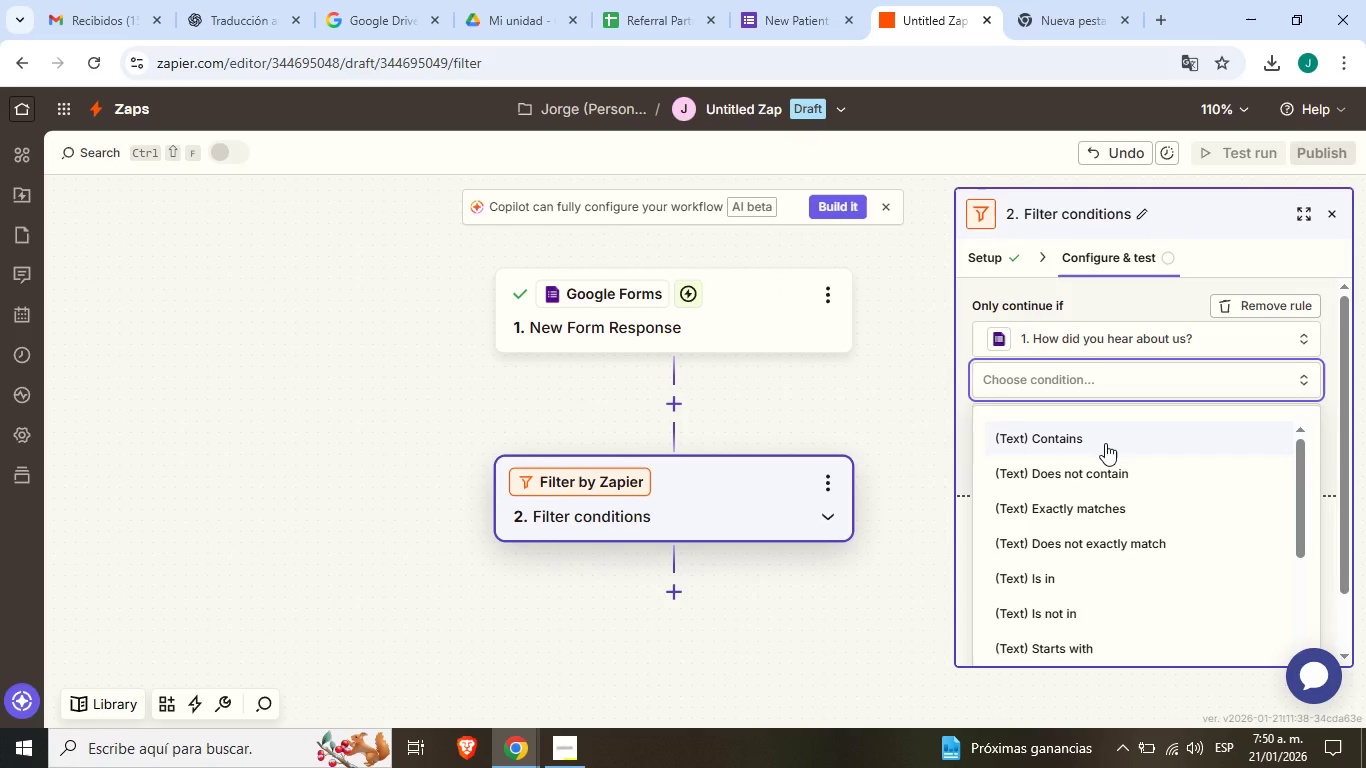 
wait(7.62)
 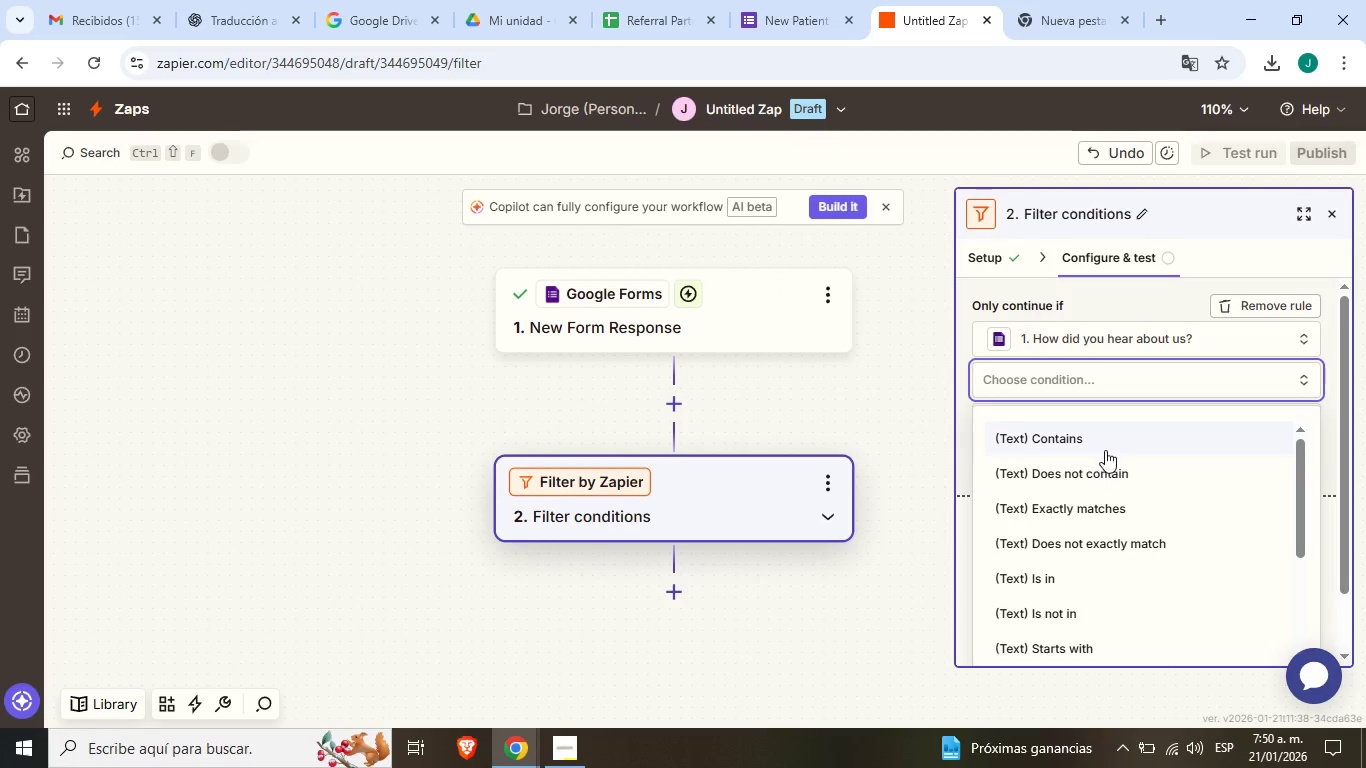 
left_click([1111, 505])
 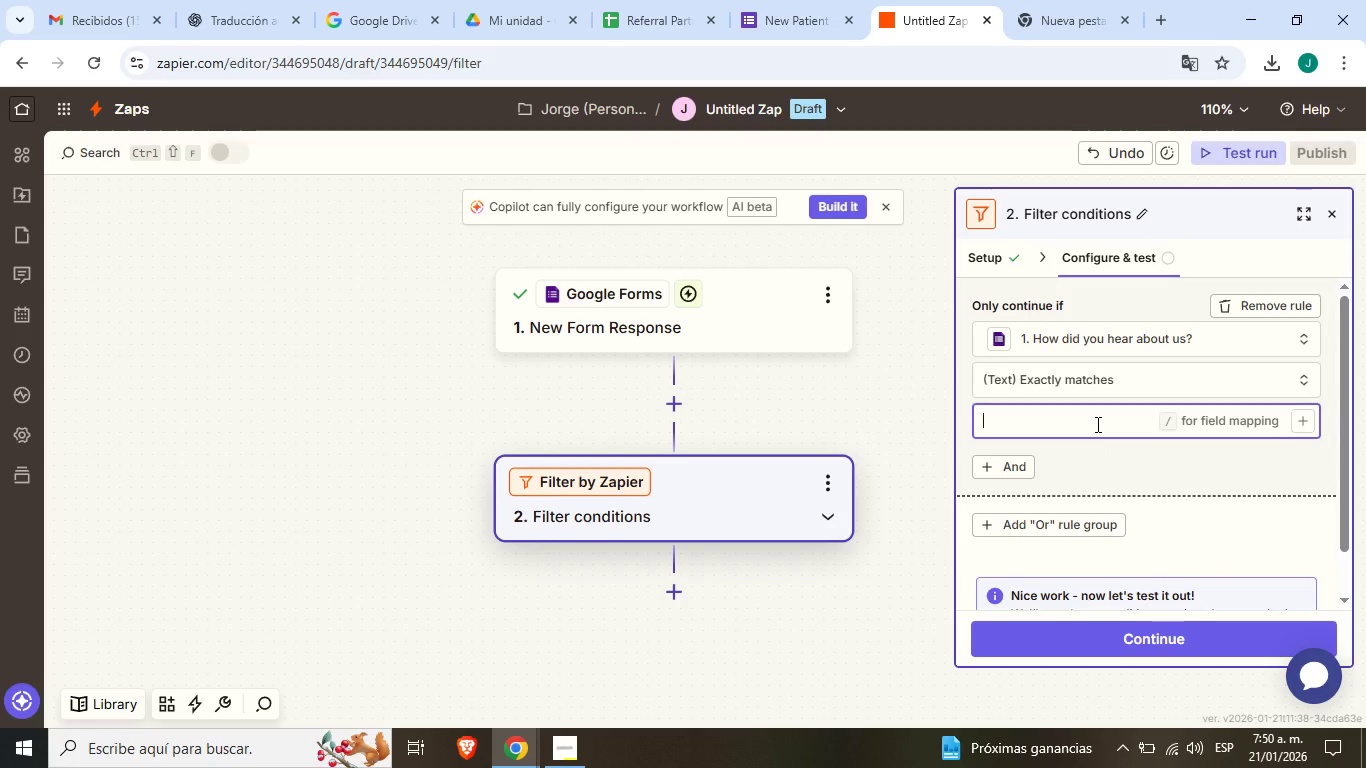 
left_click([1096, 424])
 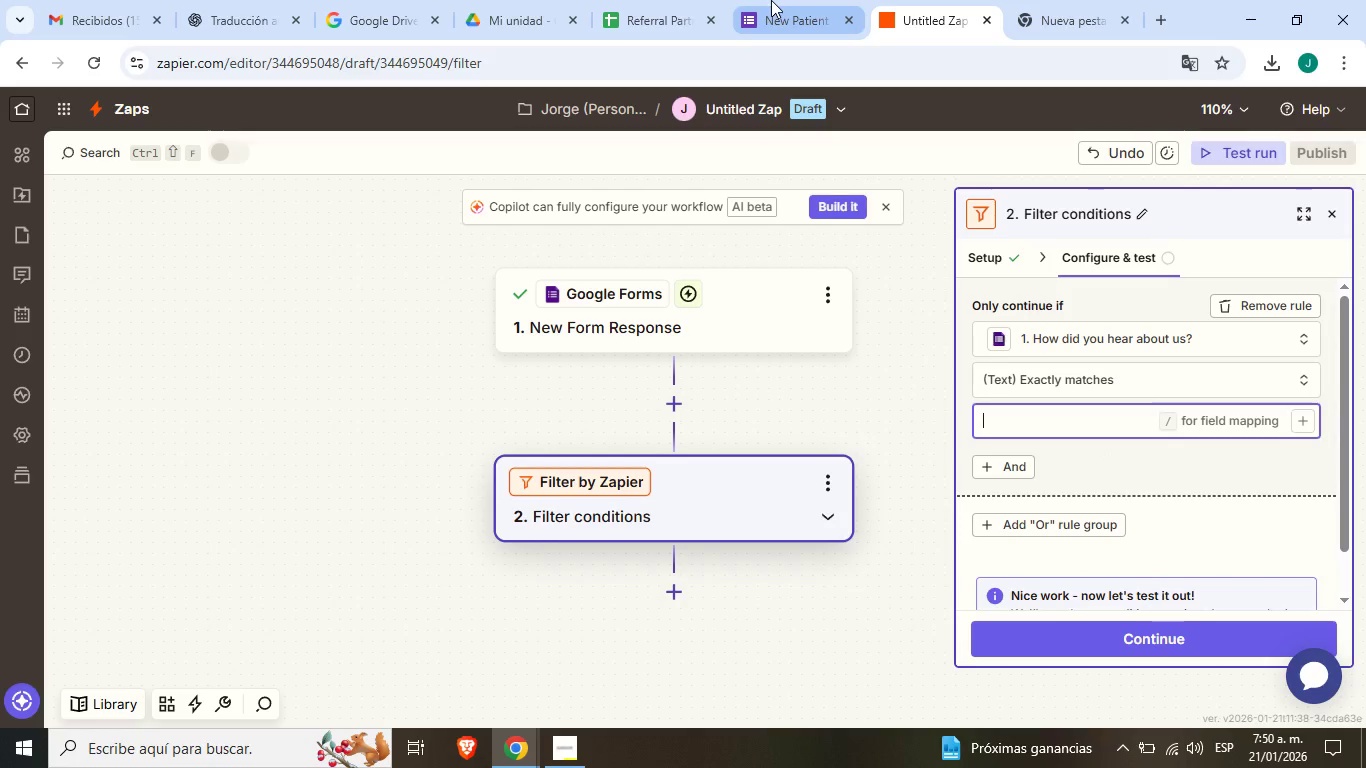 
left_click([771, 0])
 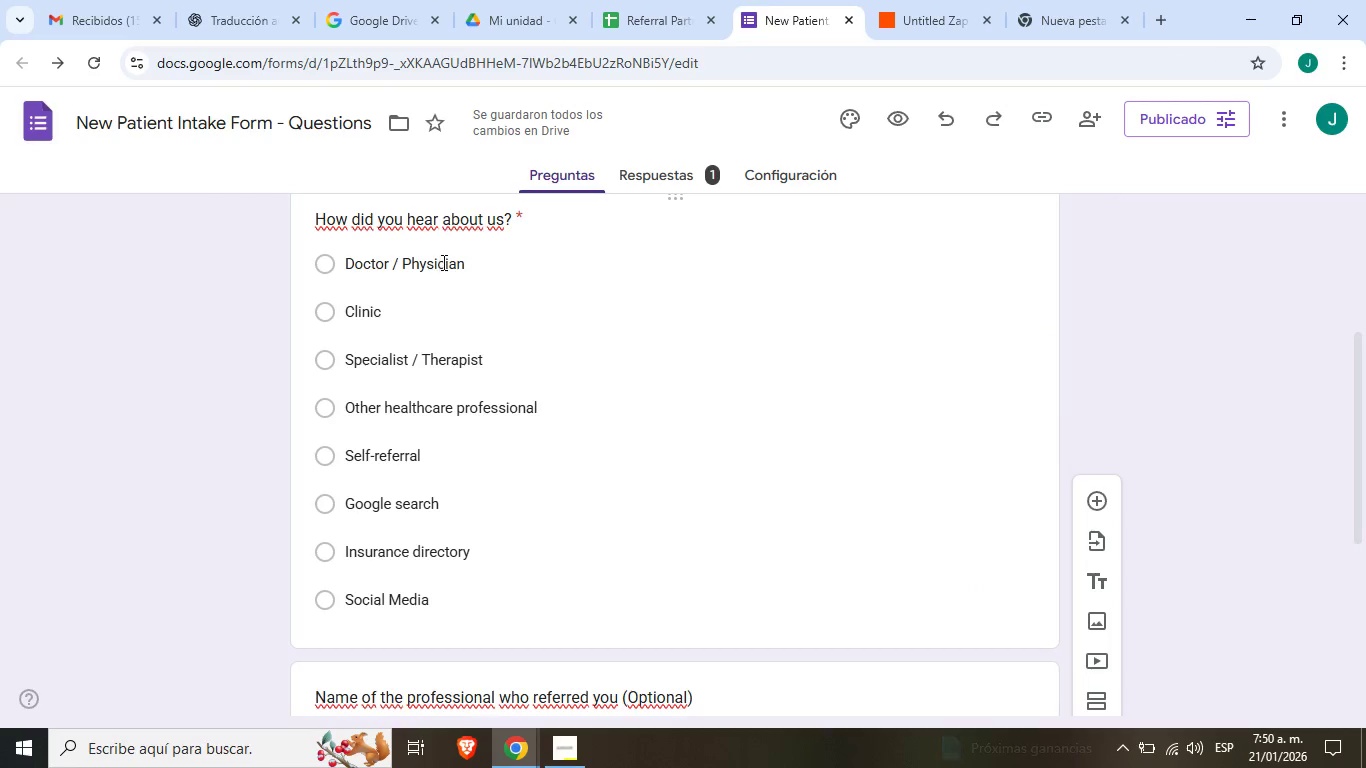 
double_click([442, 262])
 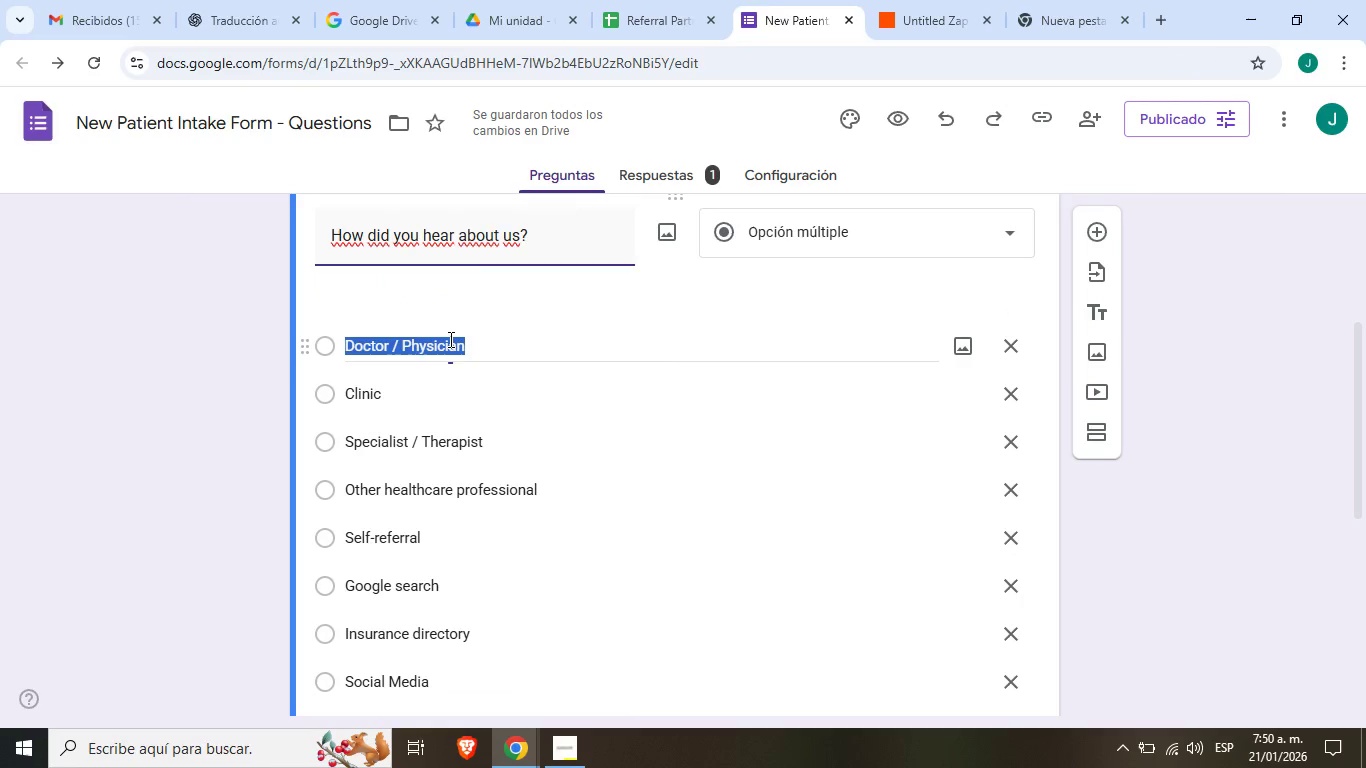 
left_click([449, 339])
 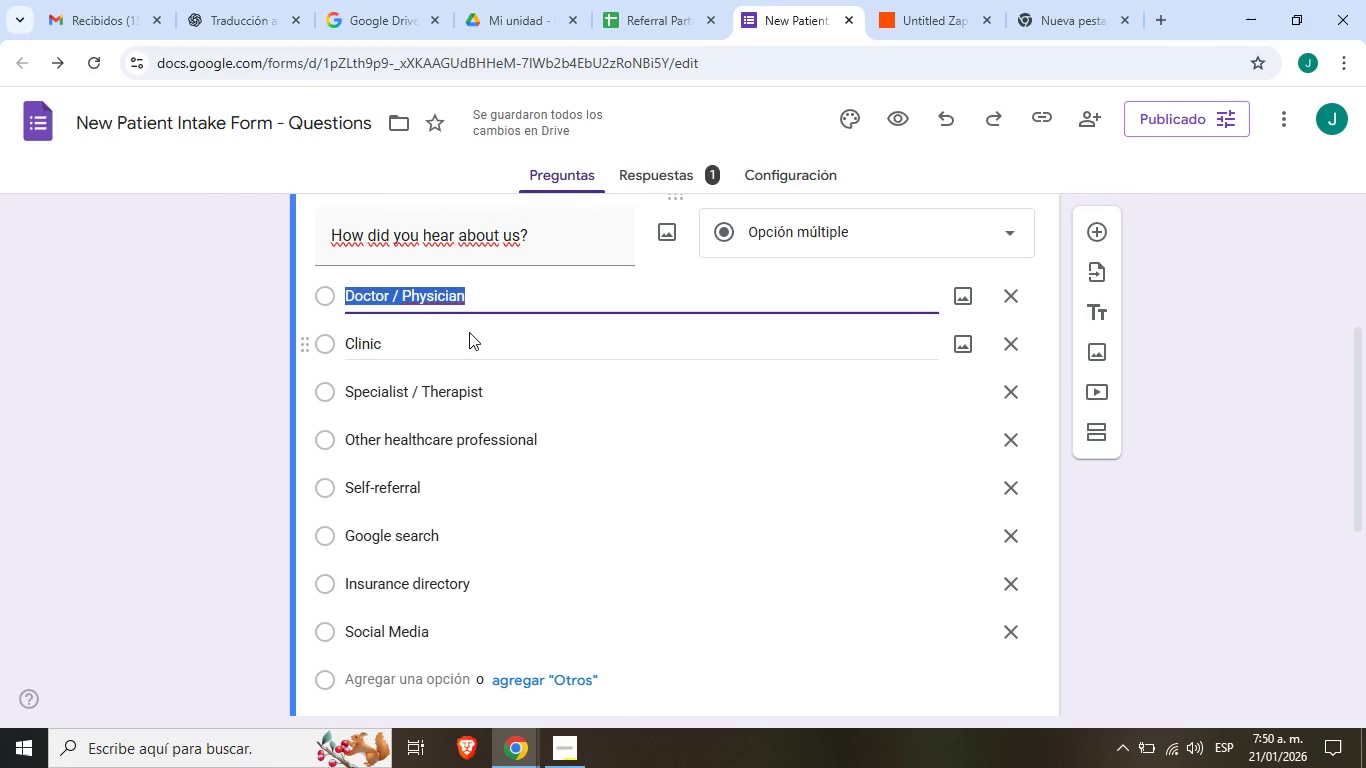 
key(Control+C)
 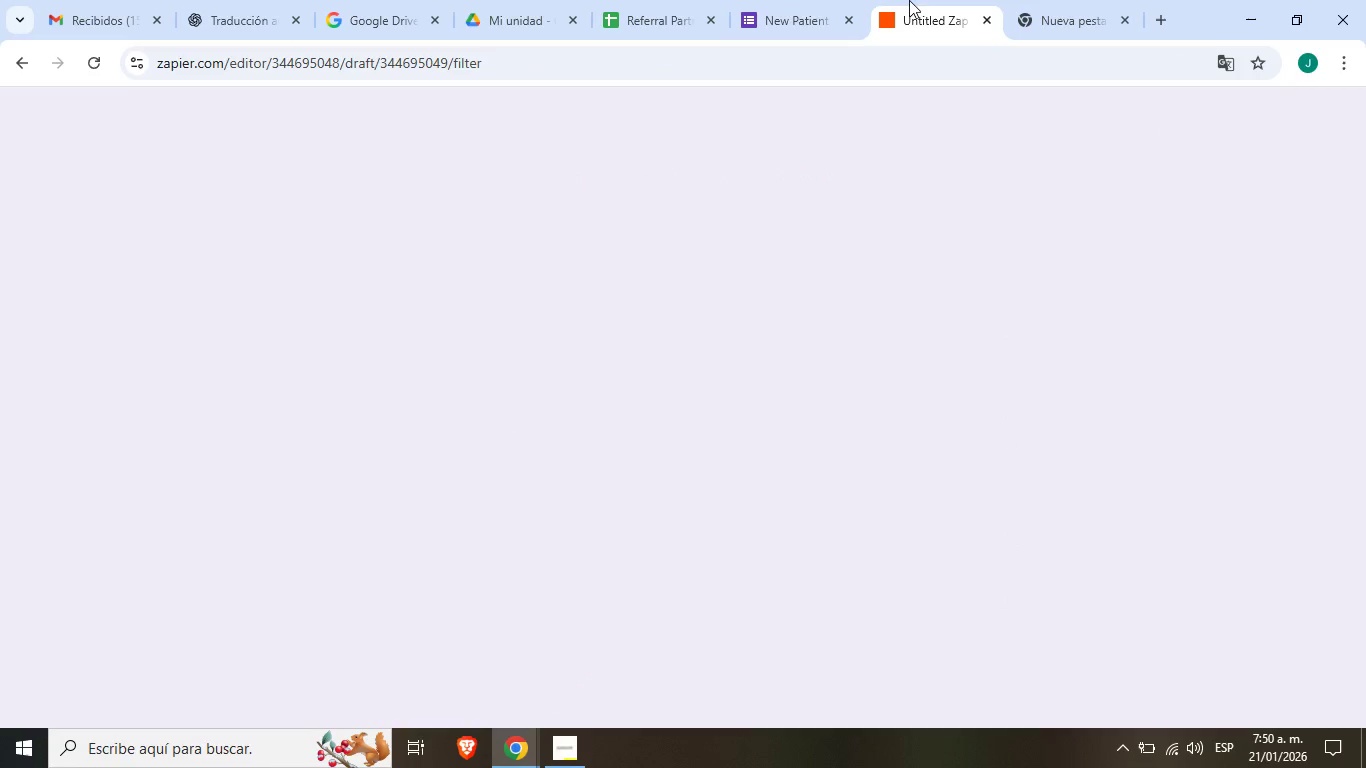 
left_click([908, 0])
 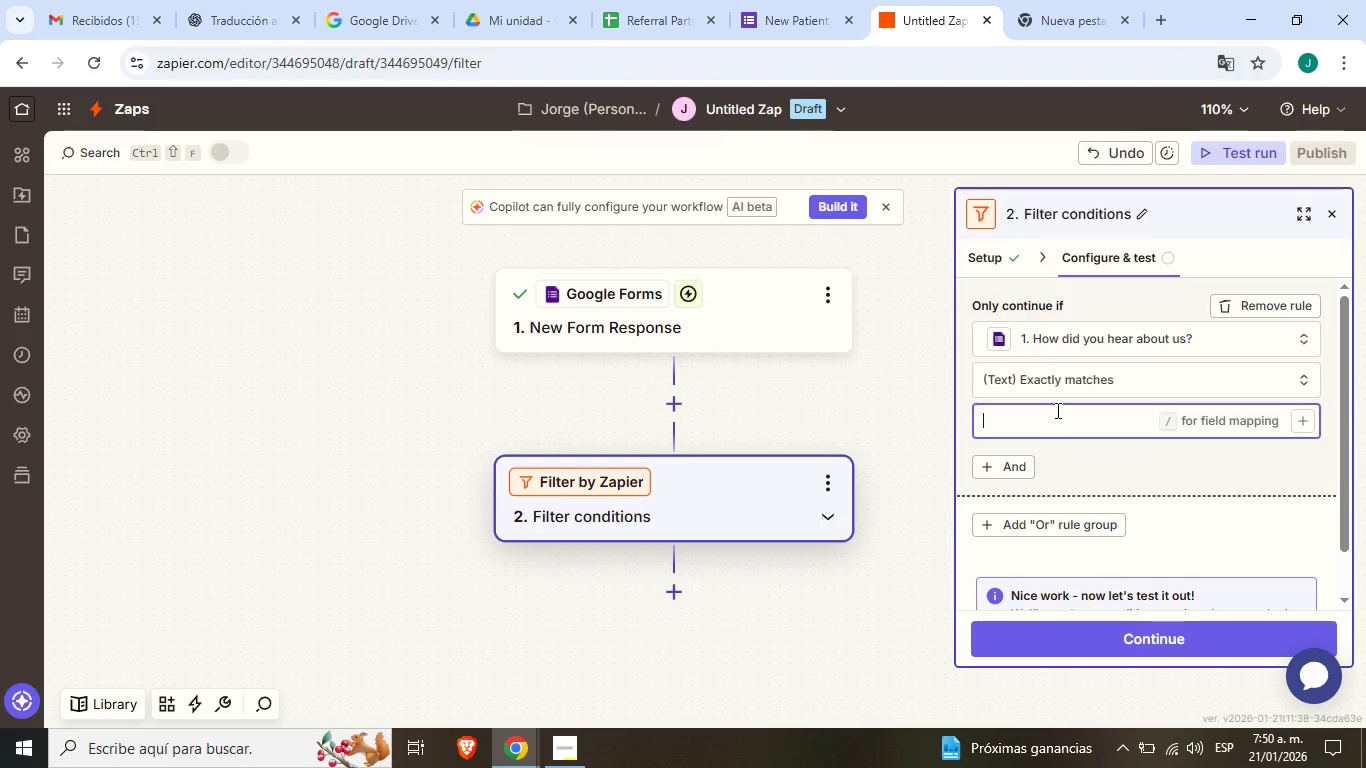 
key(Control+V)
 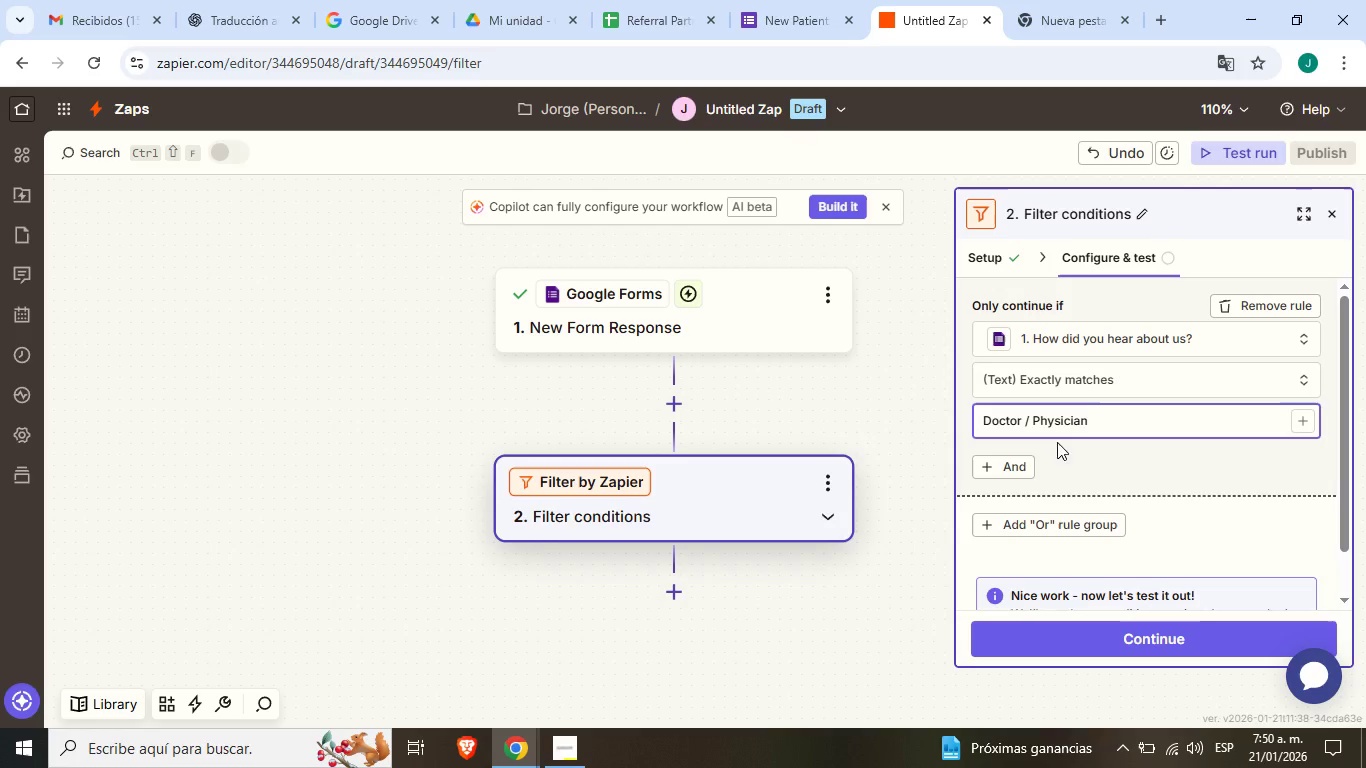 
left_click([1057, 442])
 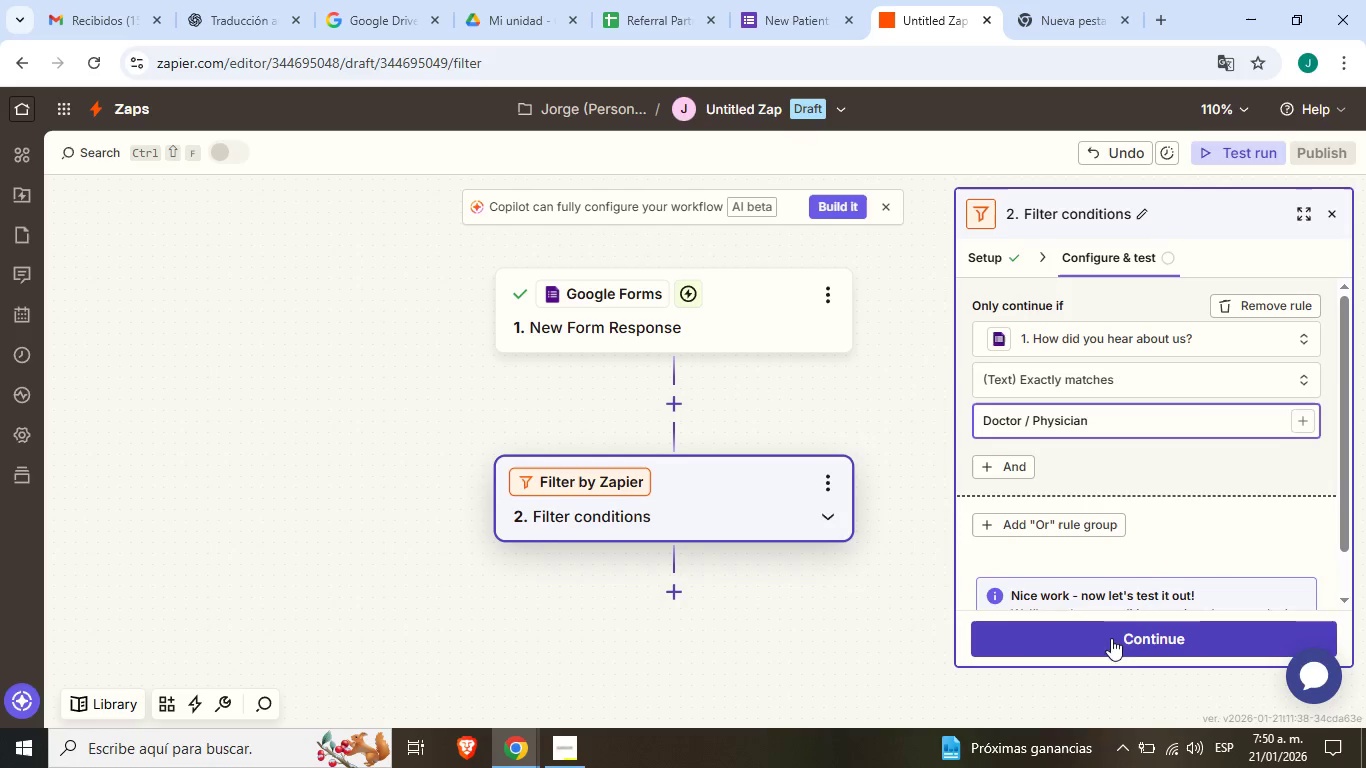 
left_click([1111, 638])
 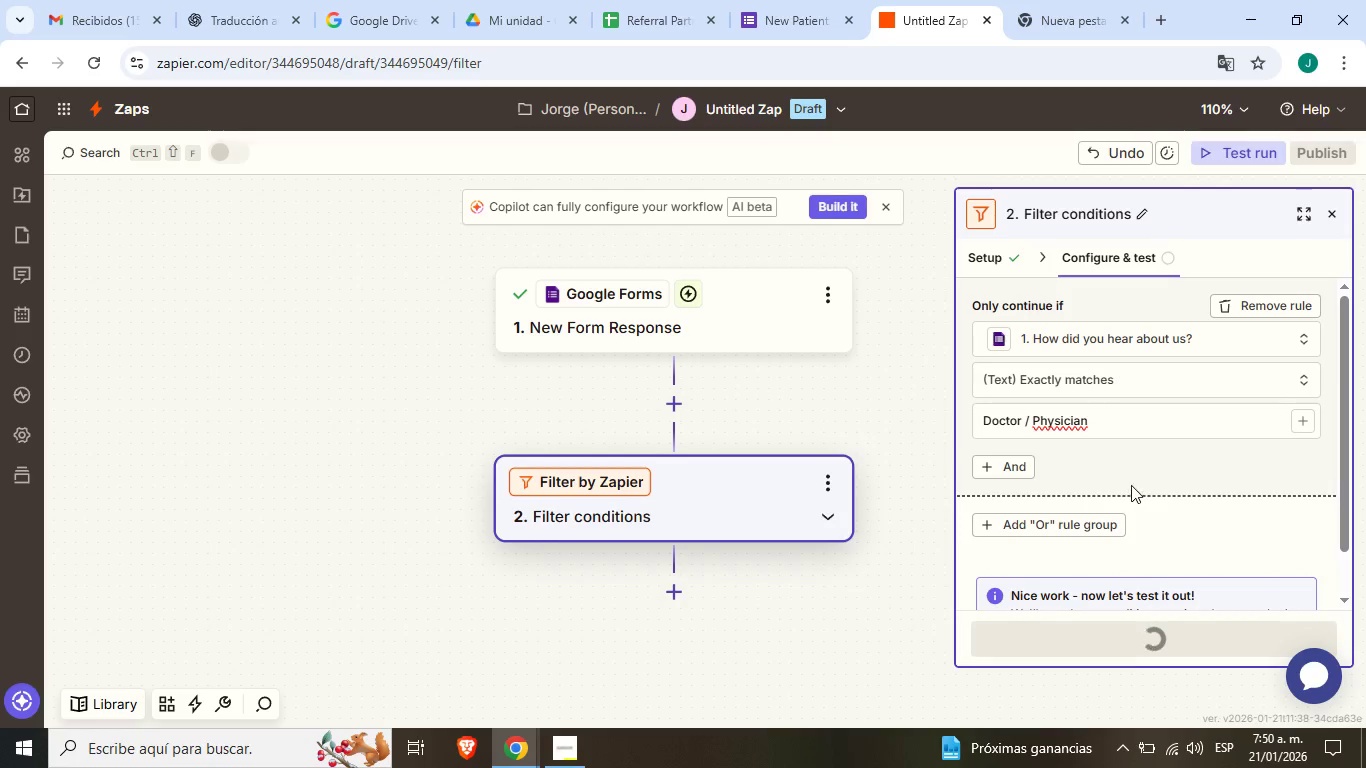 
scroll: coordinate [1136, 474], scroll_direction: down, amount: 7.0
 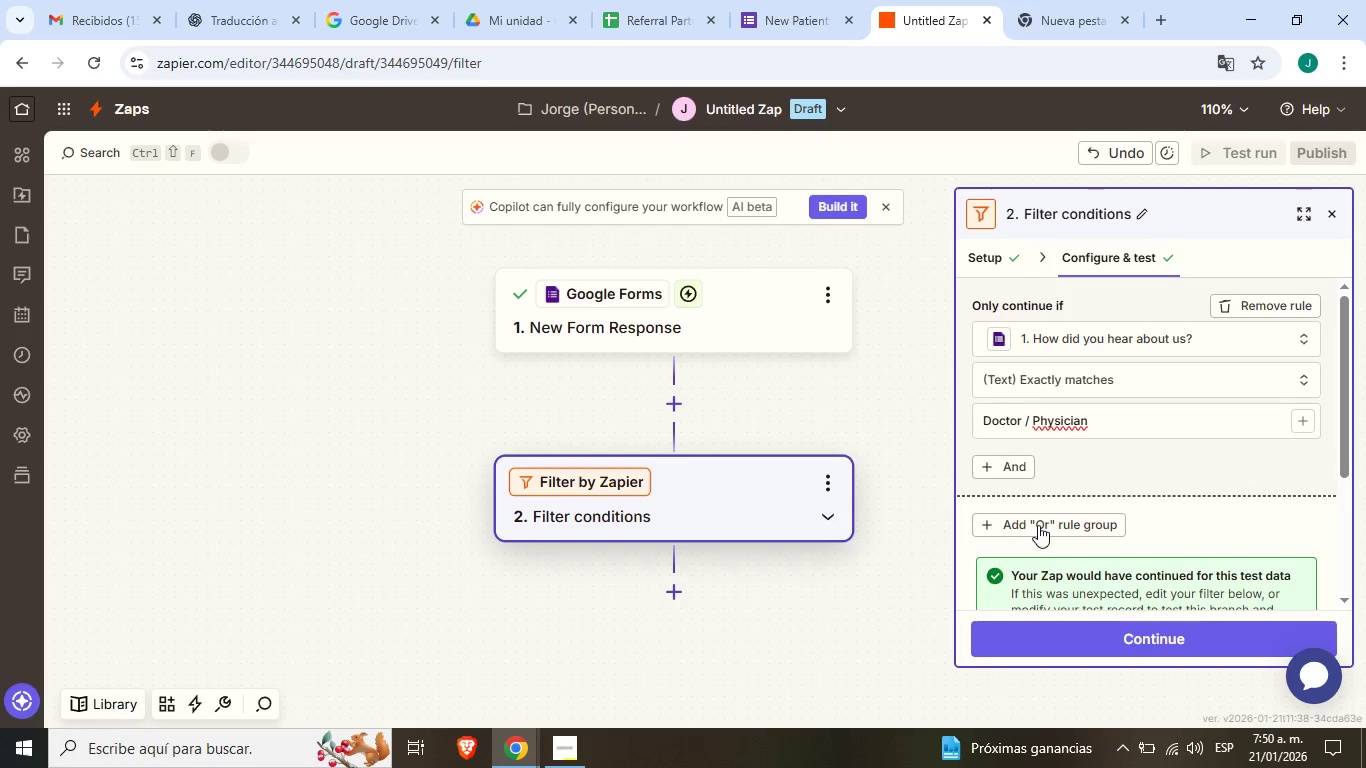 
left_click([1038, 525])
 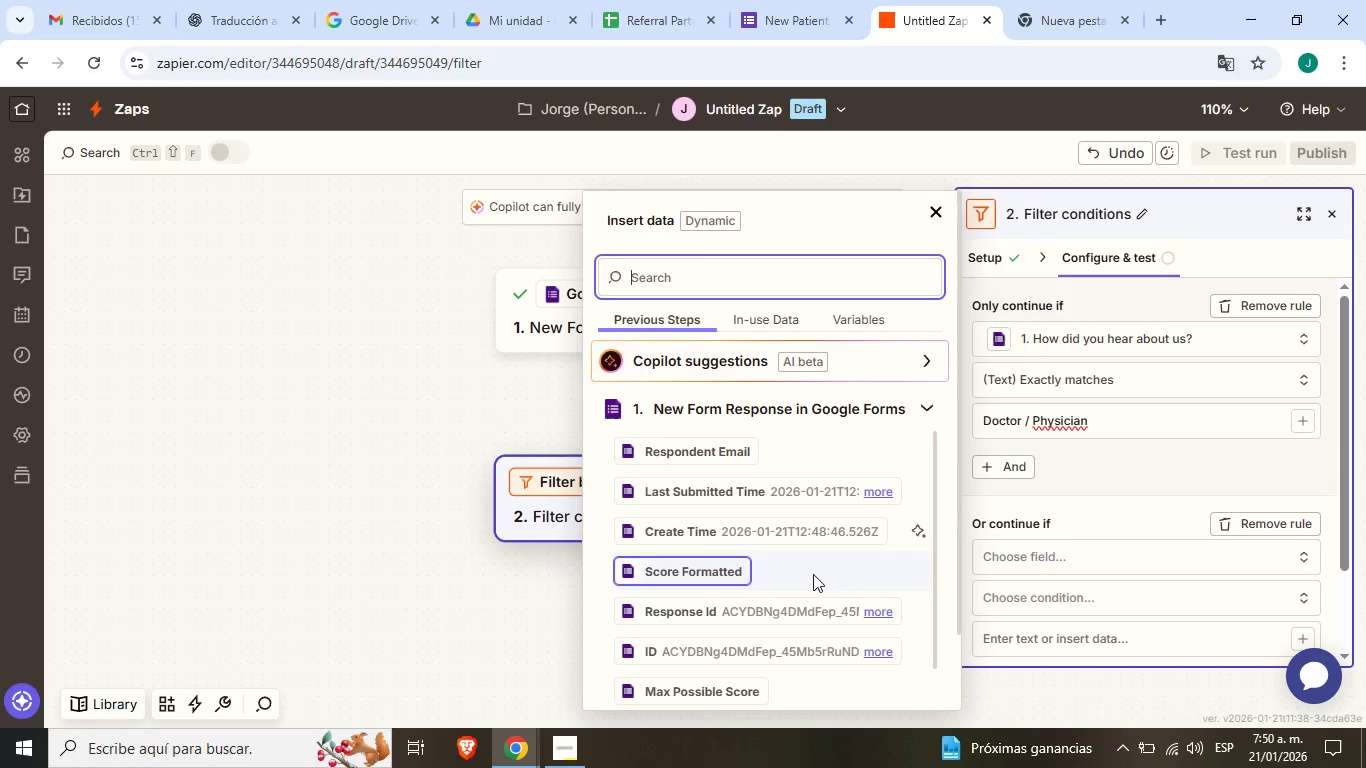 
scroll: coordinate [821, 613], scroll_direction: down, amount: 5.0
 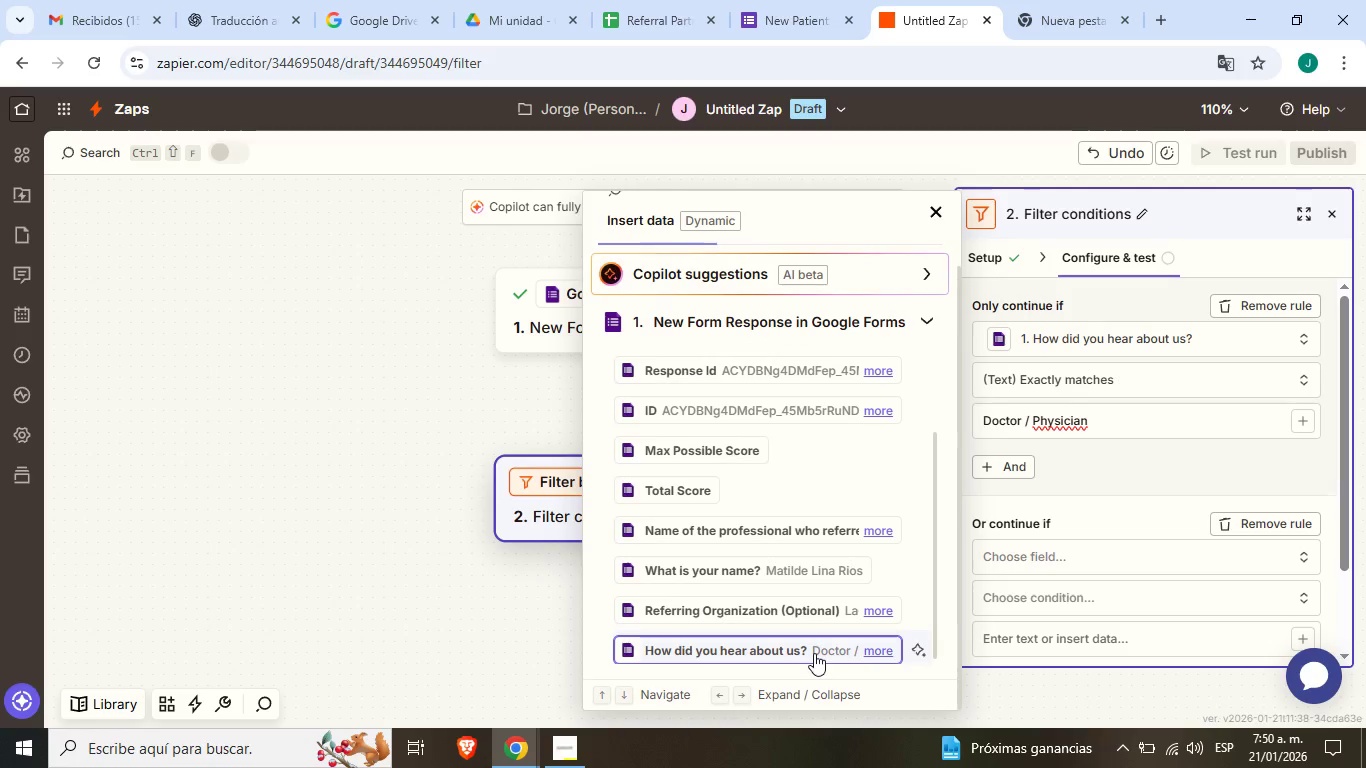 
left_click([814, 653])
 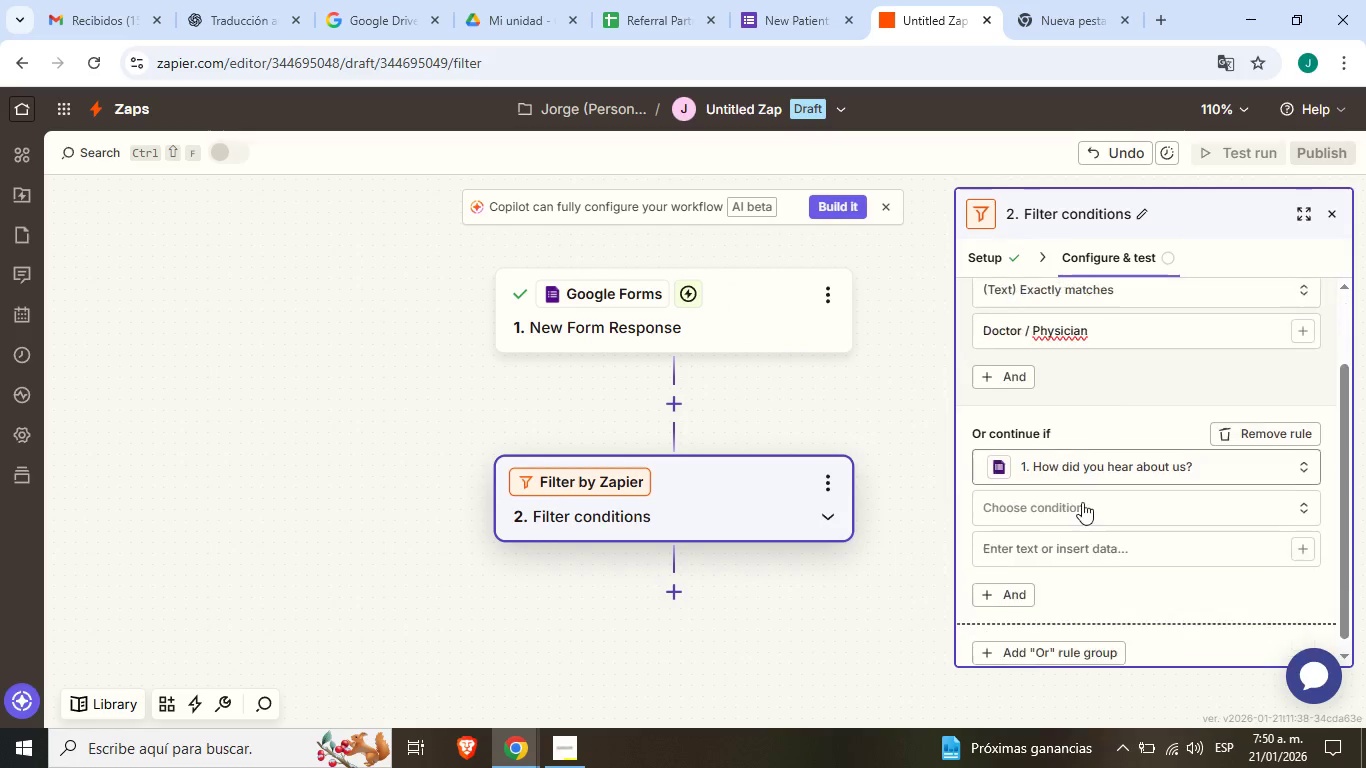 
scroll: coordinate [1094, 475], scroll_direction: down, amount: 1.0
 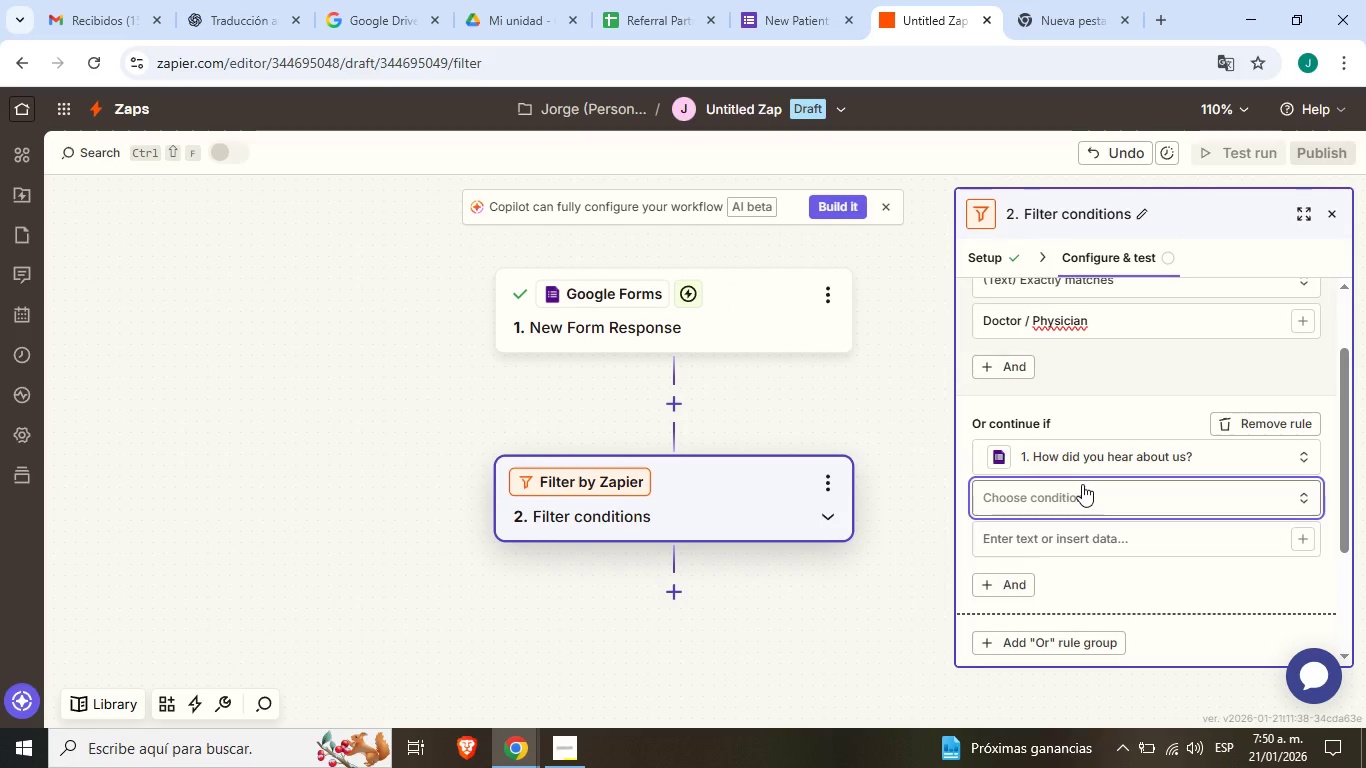 
left_click([1082, 484])
 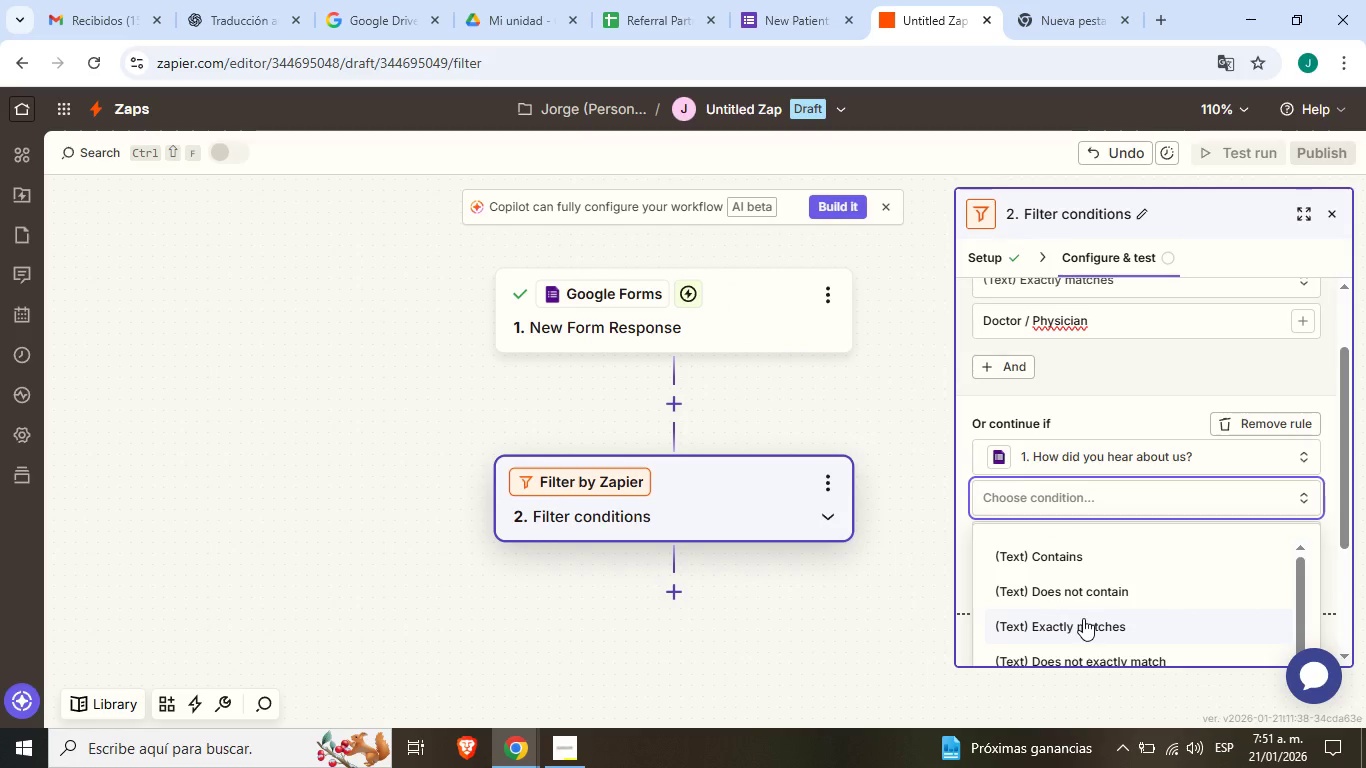 
left_click([1083, 618])
 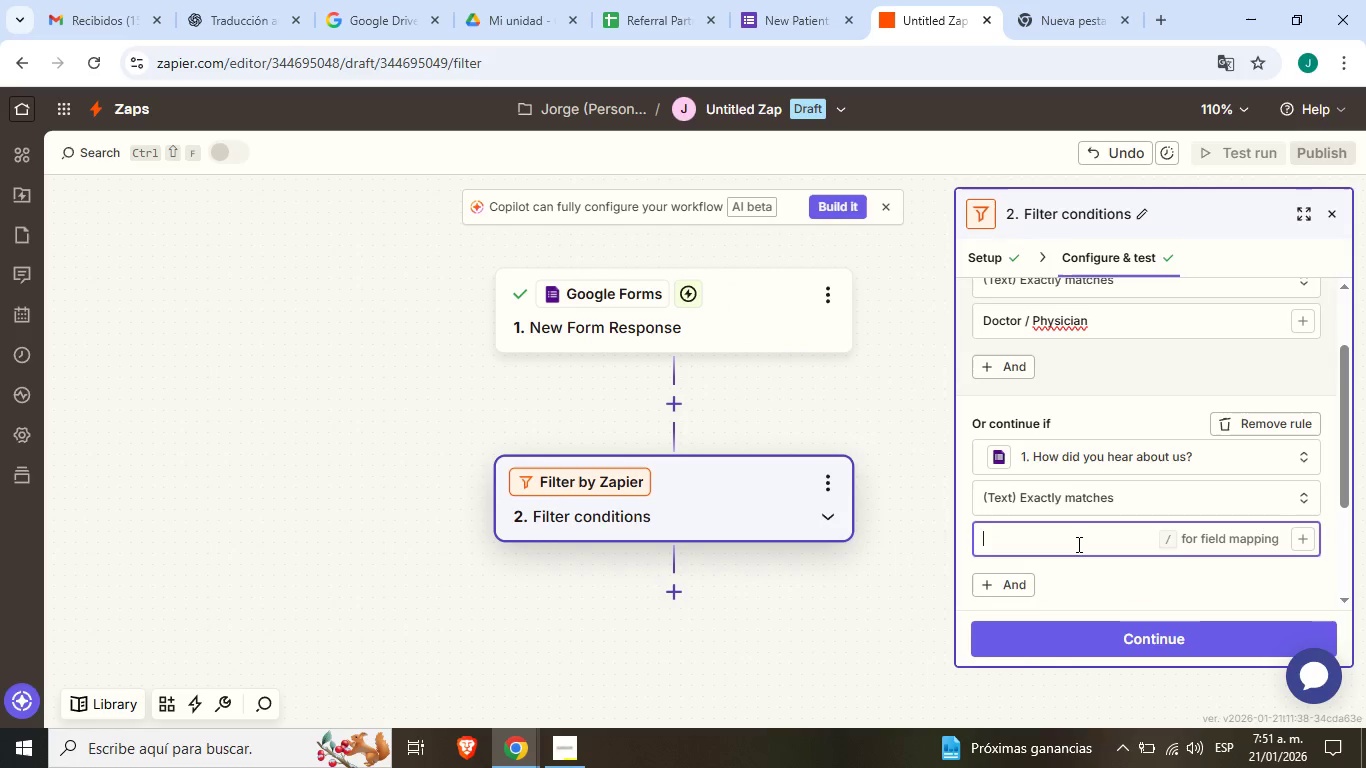 
left_click([1077, 544])
 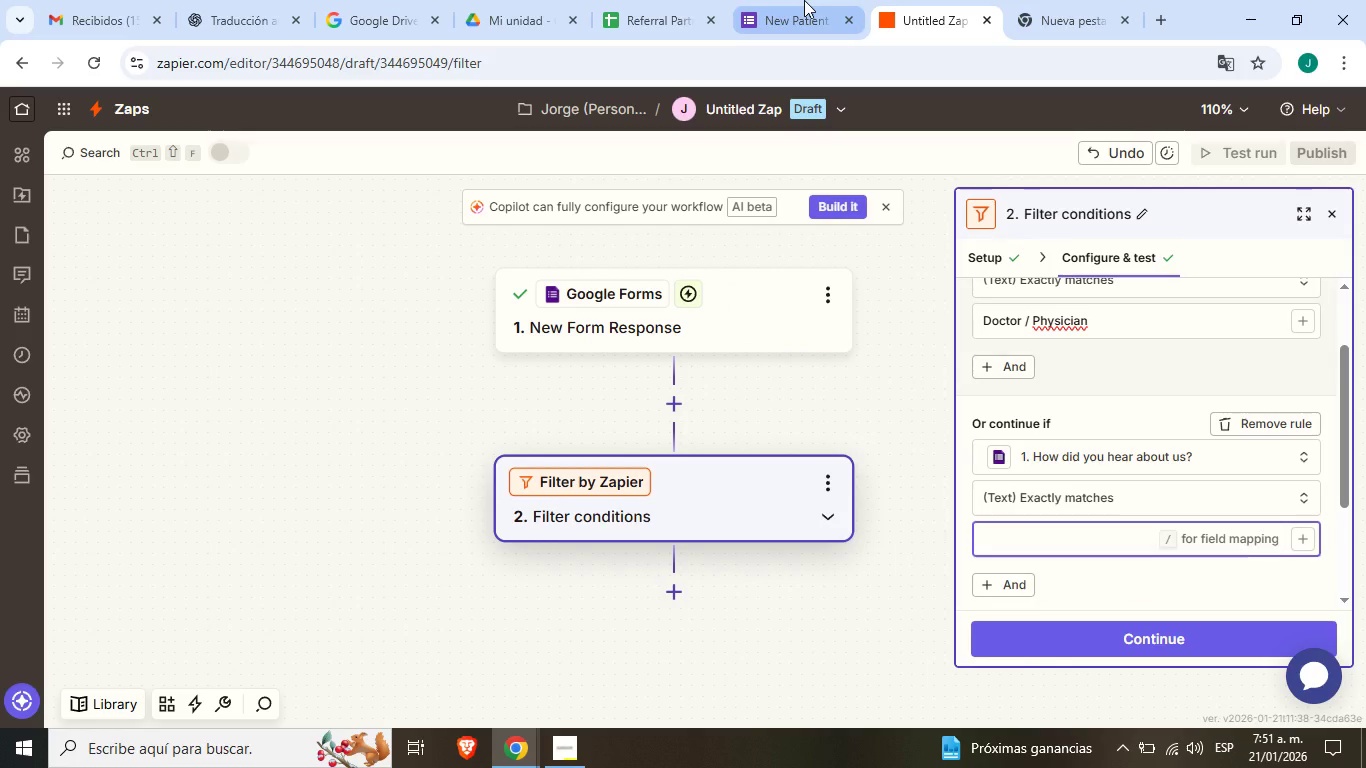 
left_click([806, 0])
 